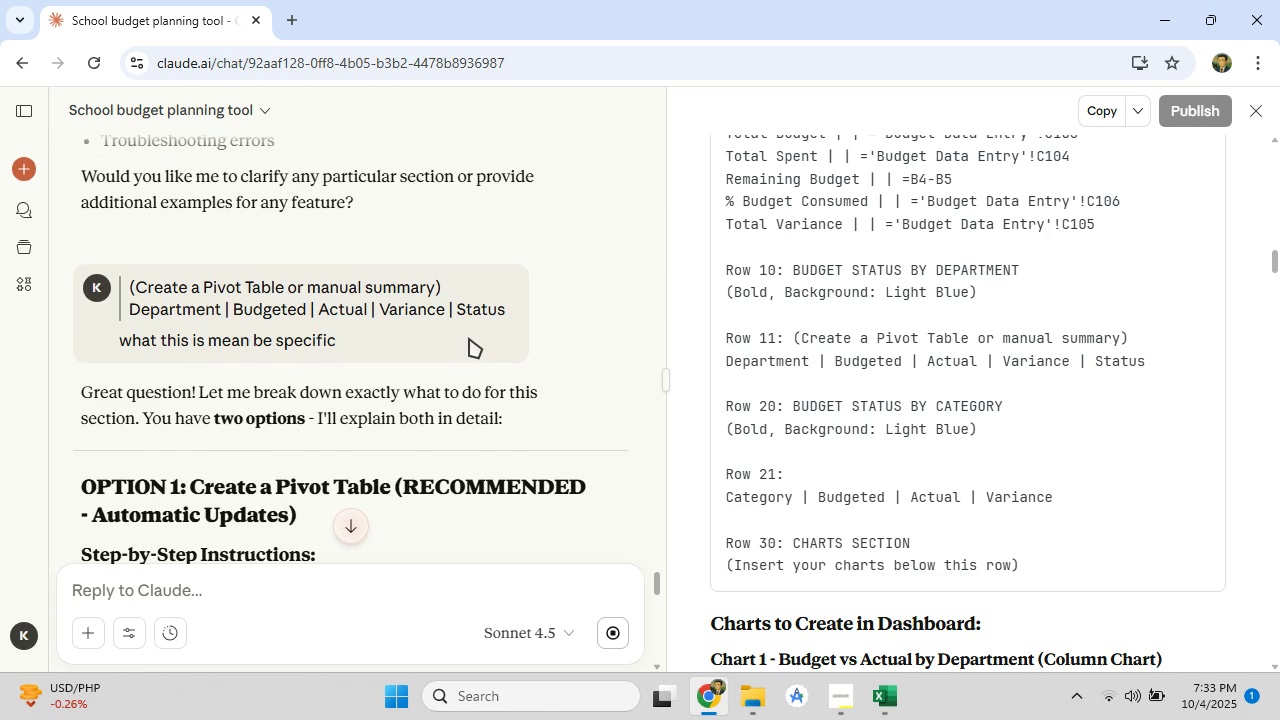 
scroll: coordinate [469, 338], scroll_direction: down, amount: 2.0
 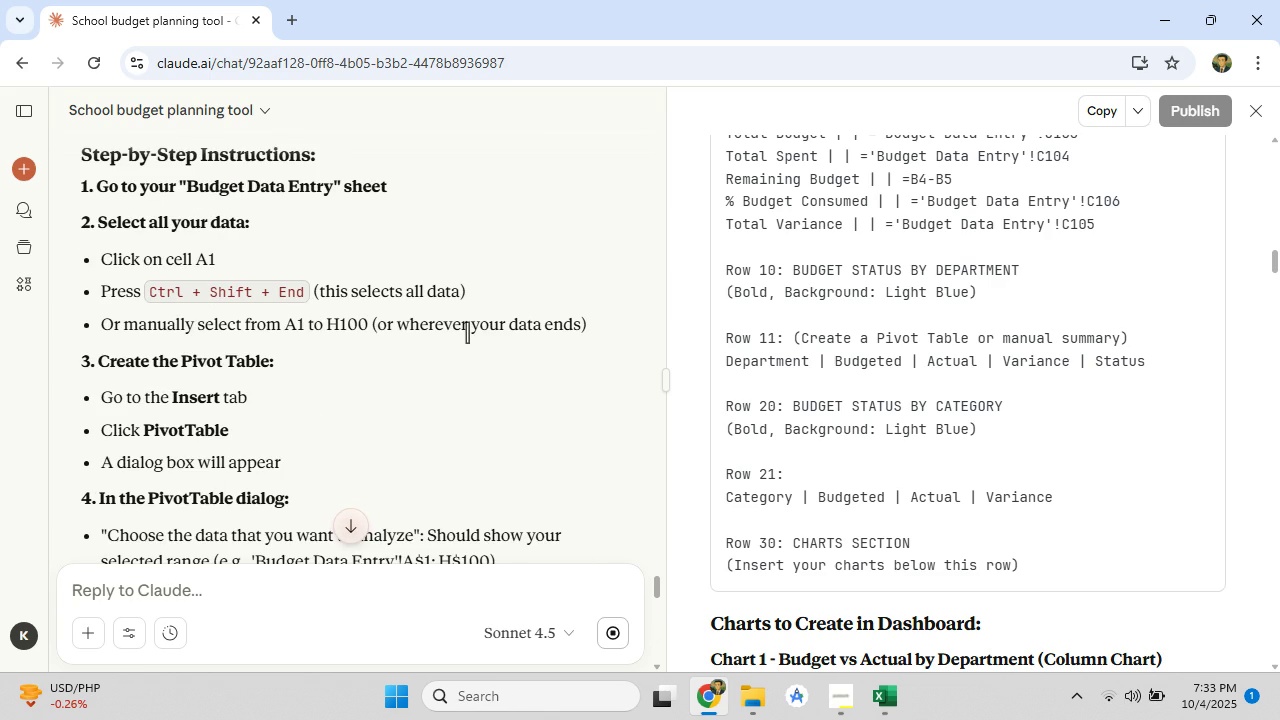 
wait(7.54)
 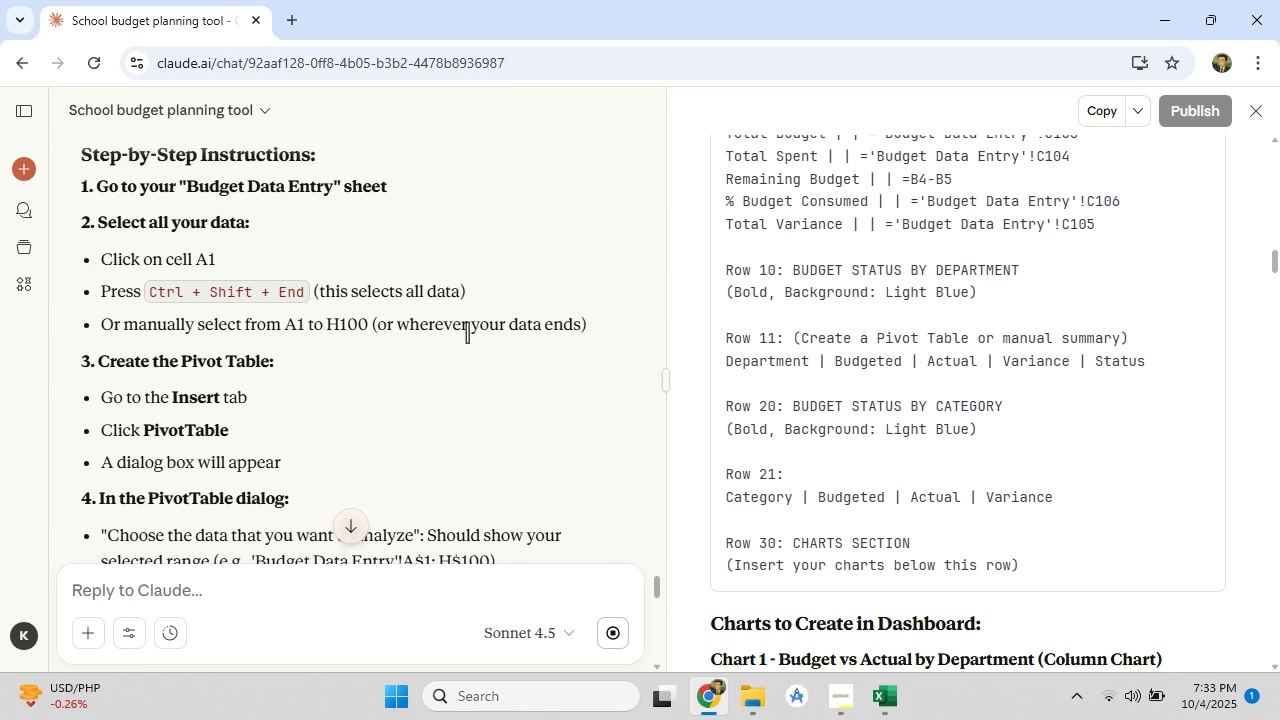 
scroll: coordinate [379, 402], scroll_direction: down, amount: 1.0
 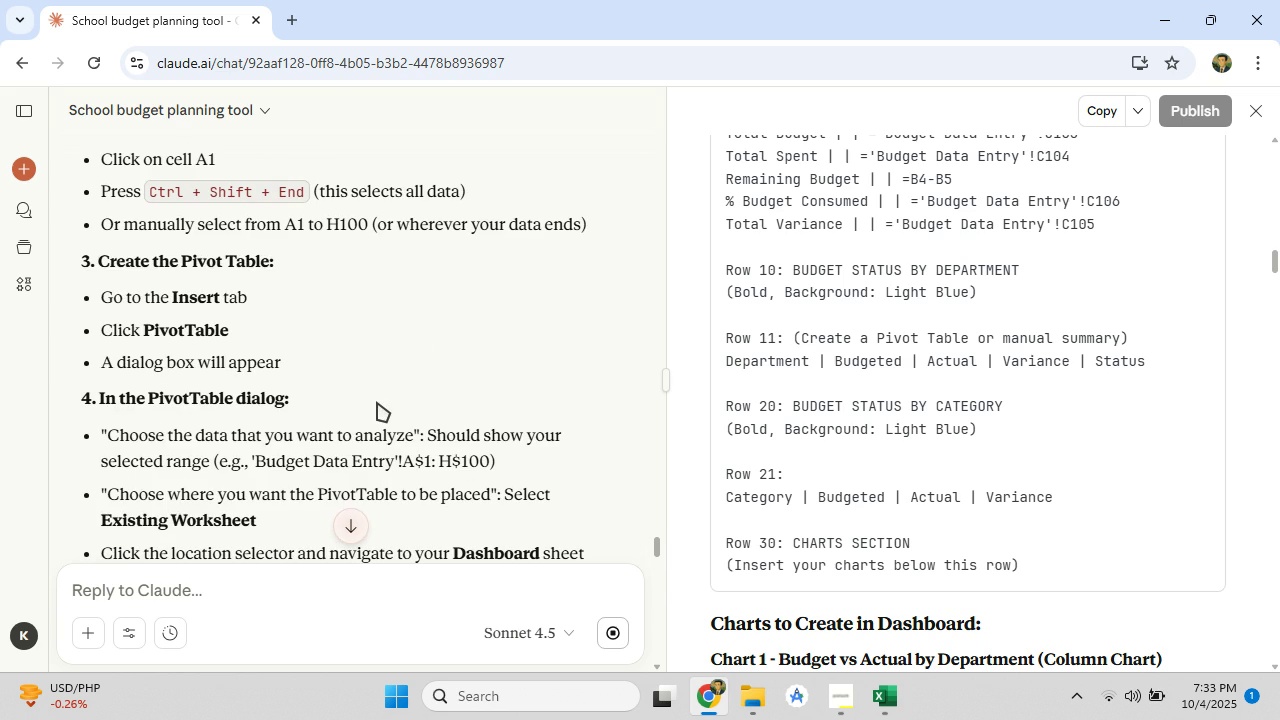 
scroll: coordinate [377, 402], scroll_direction: up, amount: 1.0
 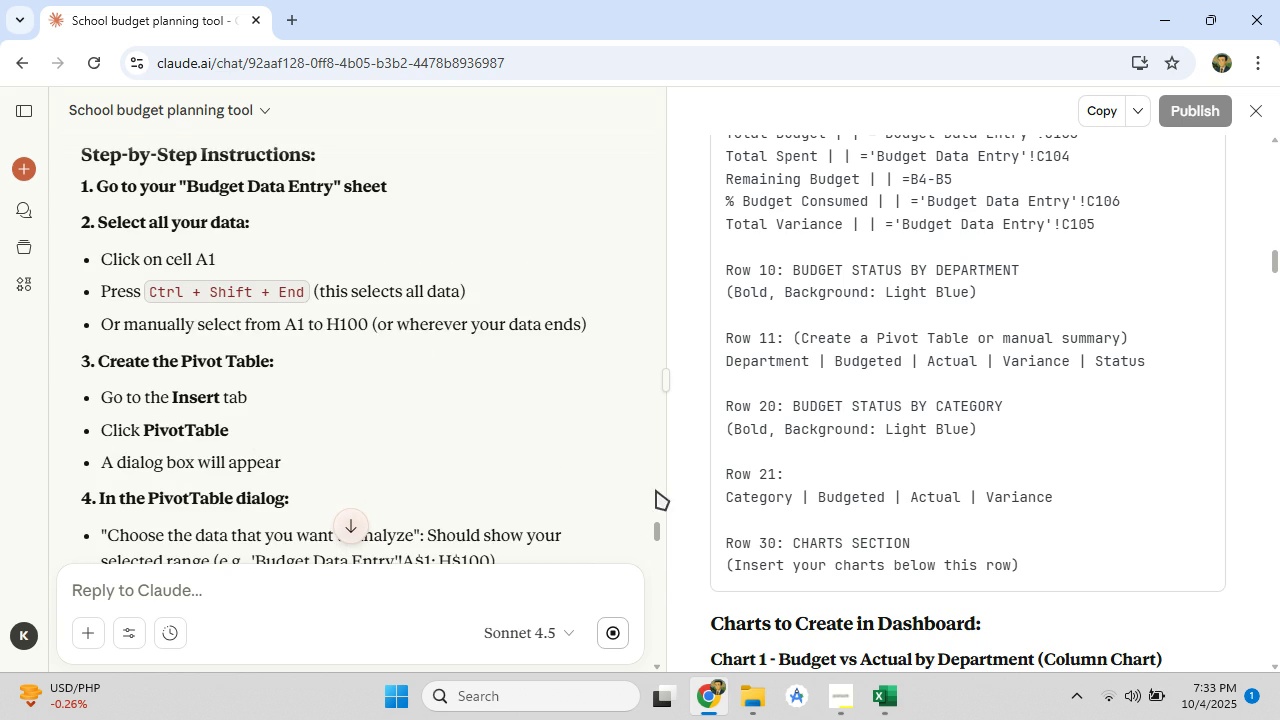 
scroll: coordinate [417, 434], scroll_direction: down, amount: 1.0
 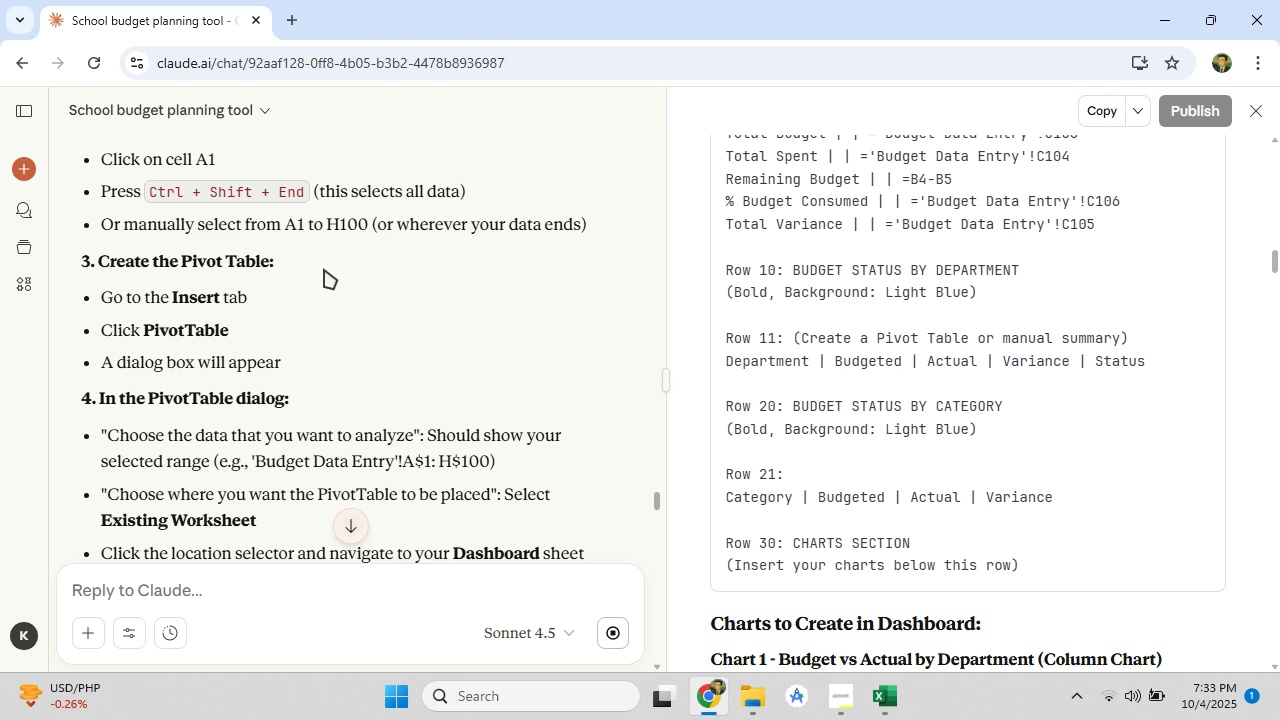 
wait(14.92)
 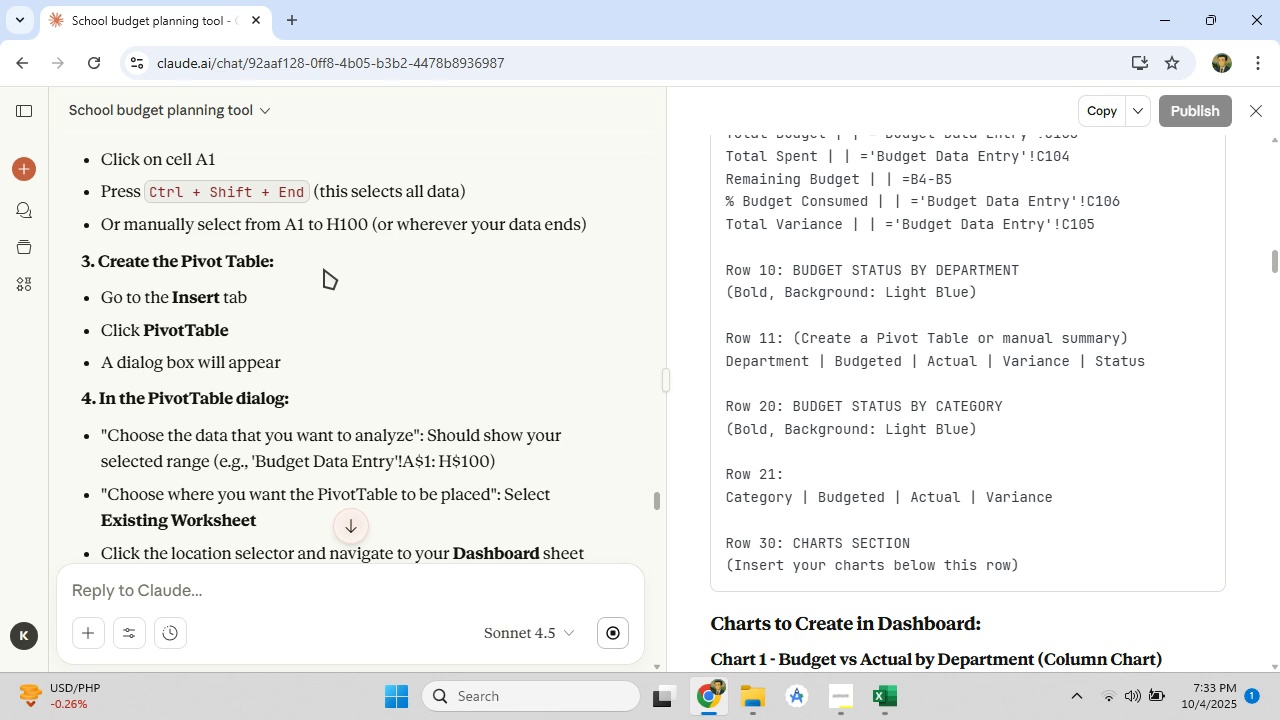 
scroll: coordinate [355, 423], scroll_direction: down, amount: 2.0
 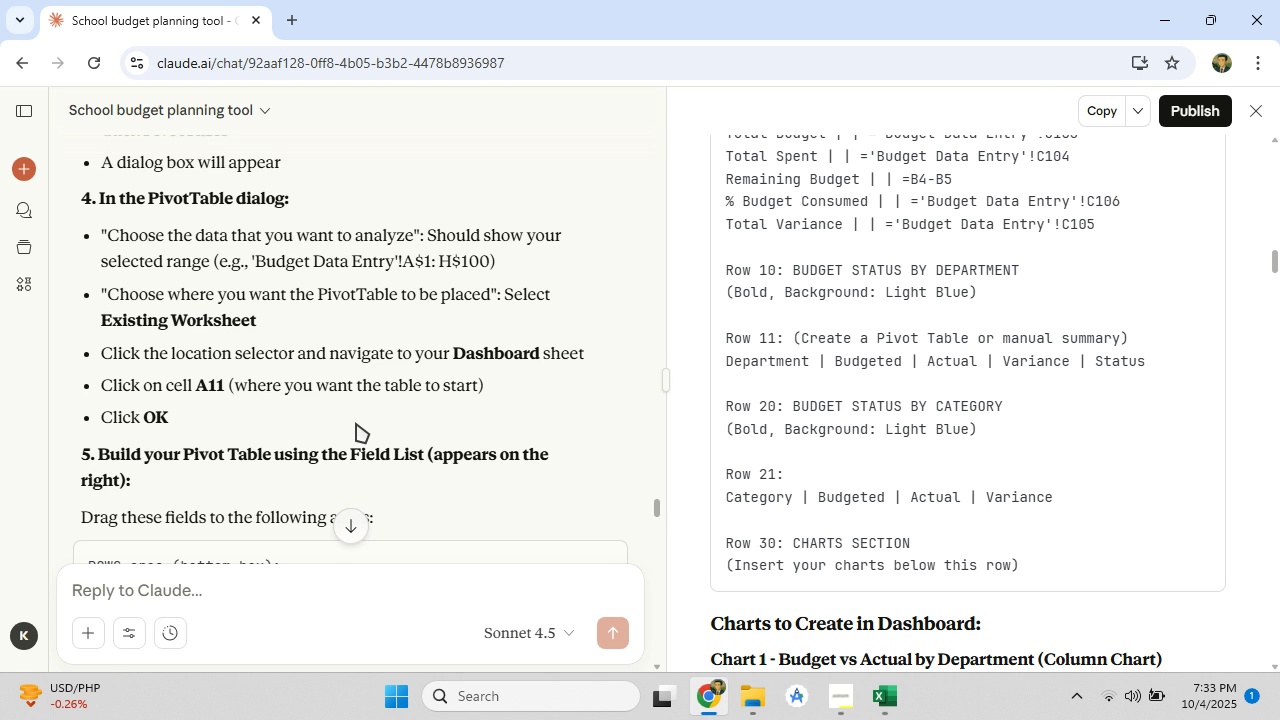 
wait(9.08)
 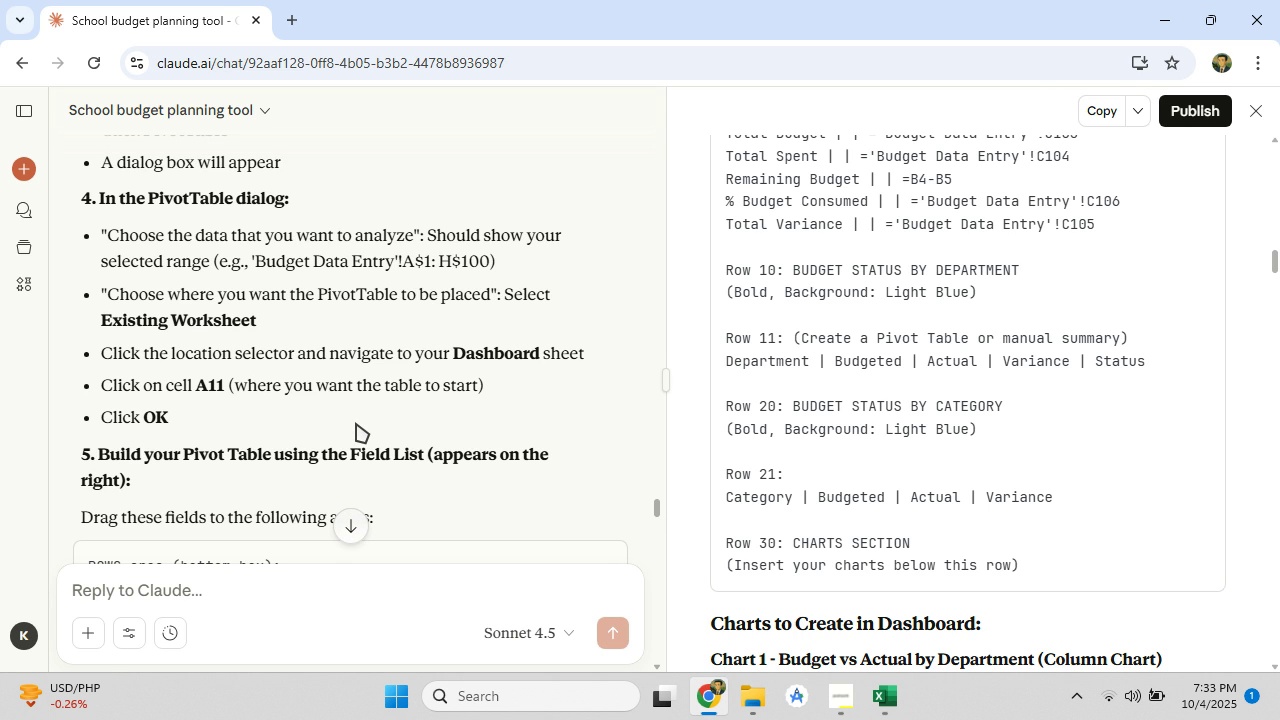 
left_click([883, 700])
 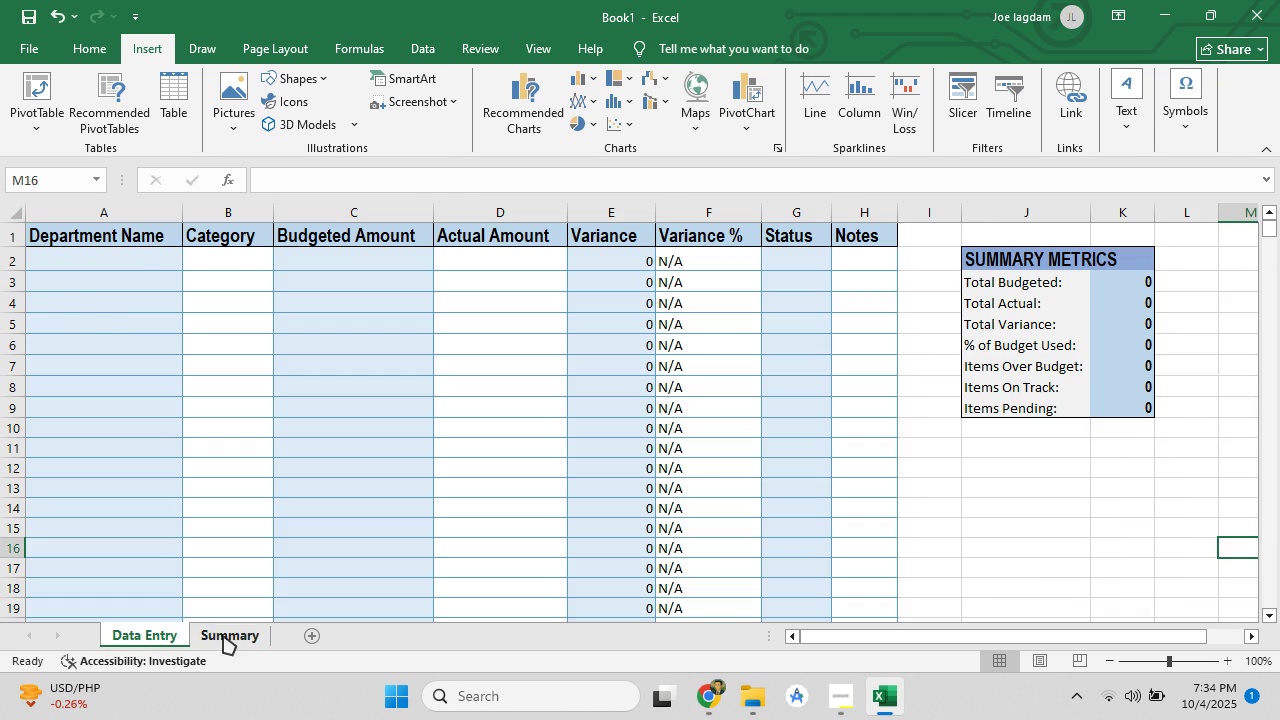 
left_click([709, 686])
 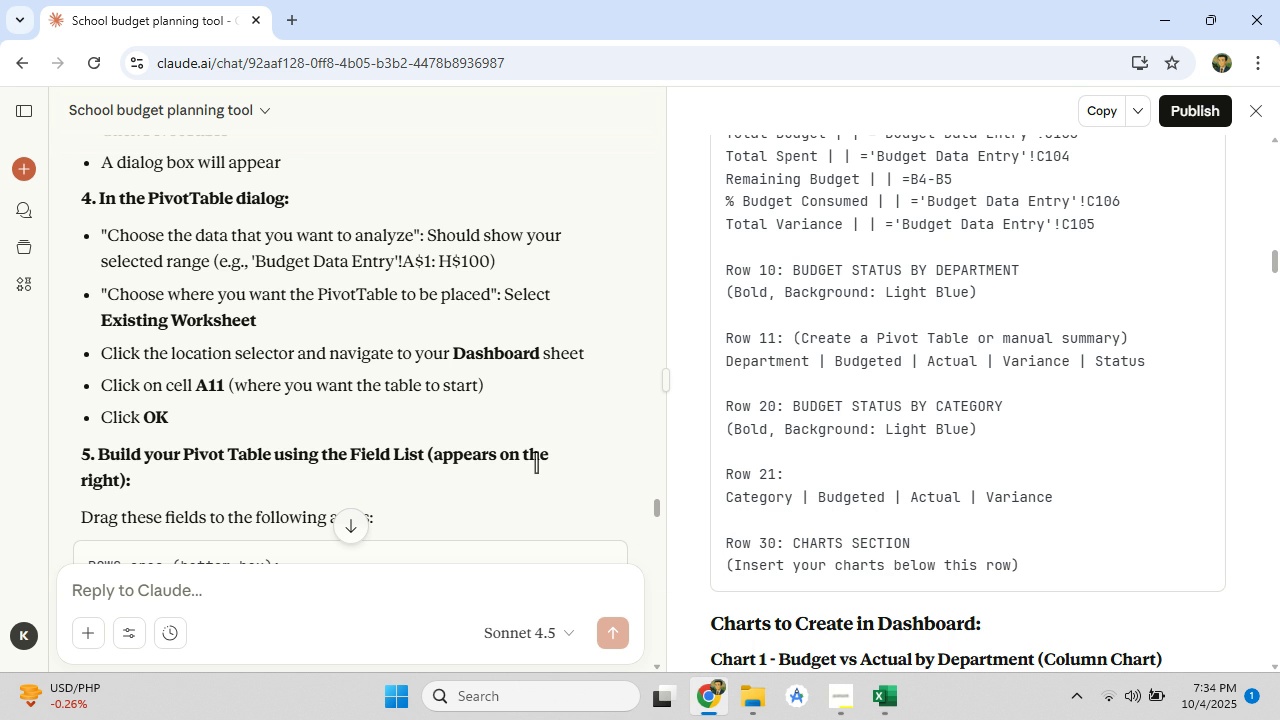 
wait(15.72)
 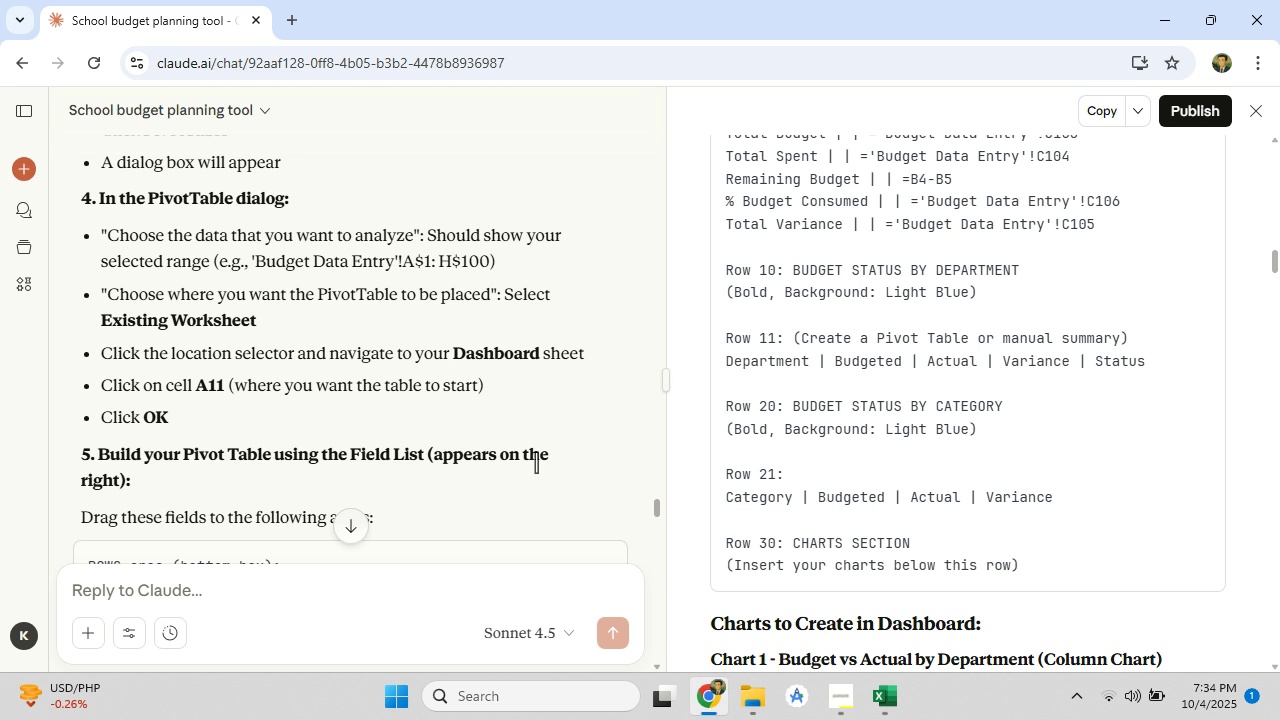 
scroll: coordinate [525, 471], scroll_direction: down, amount: 3.0
 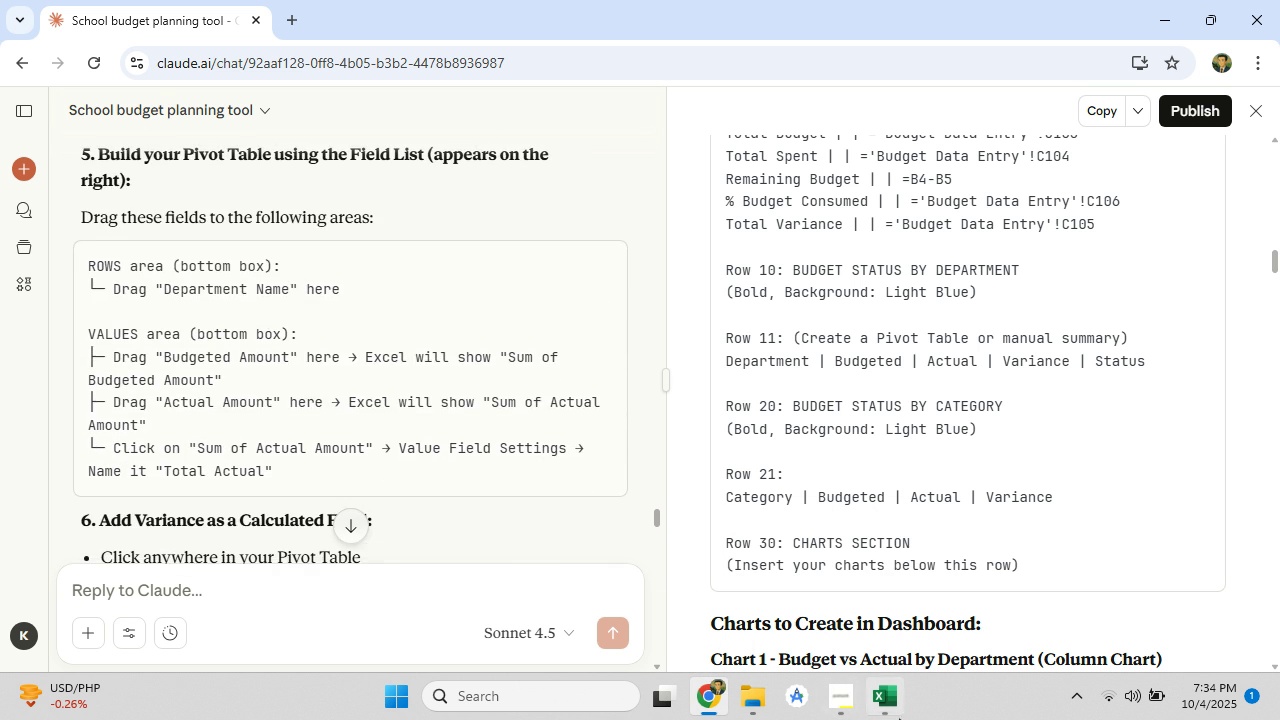 
left_click([879, 705])
 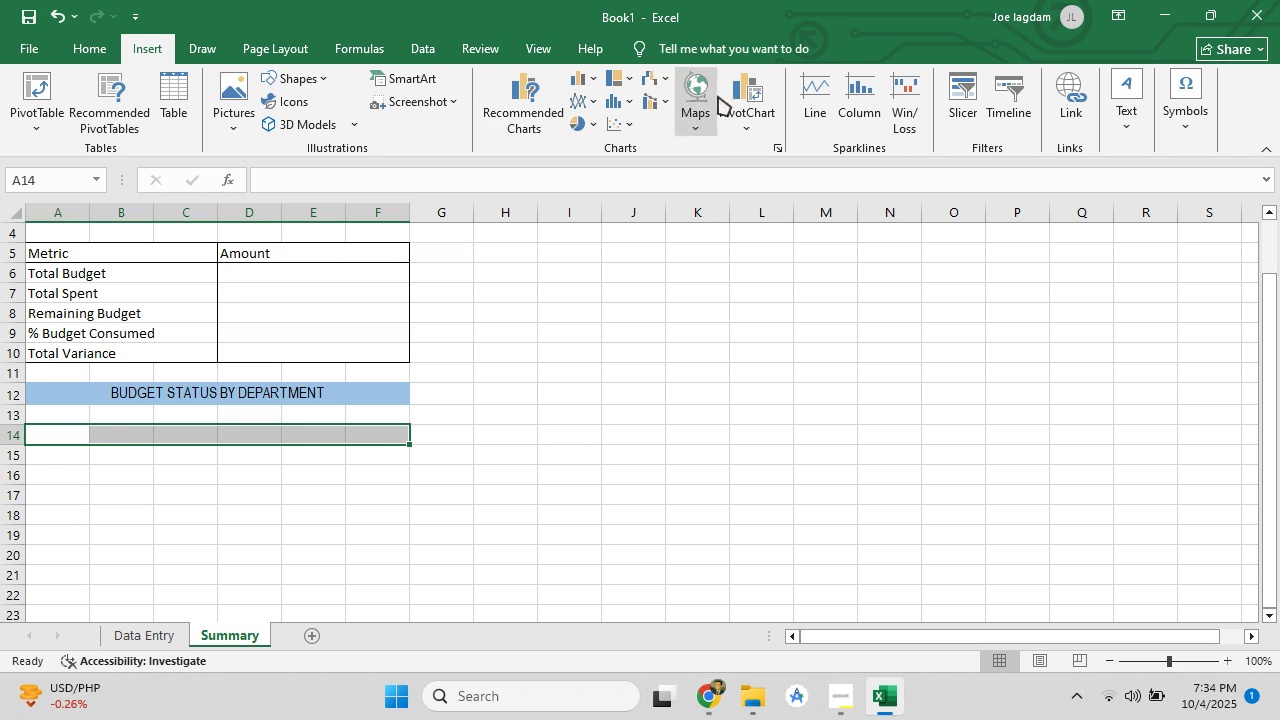 
left_click([740, 120])
 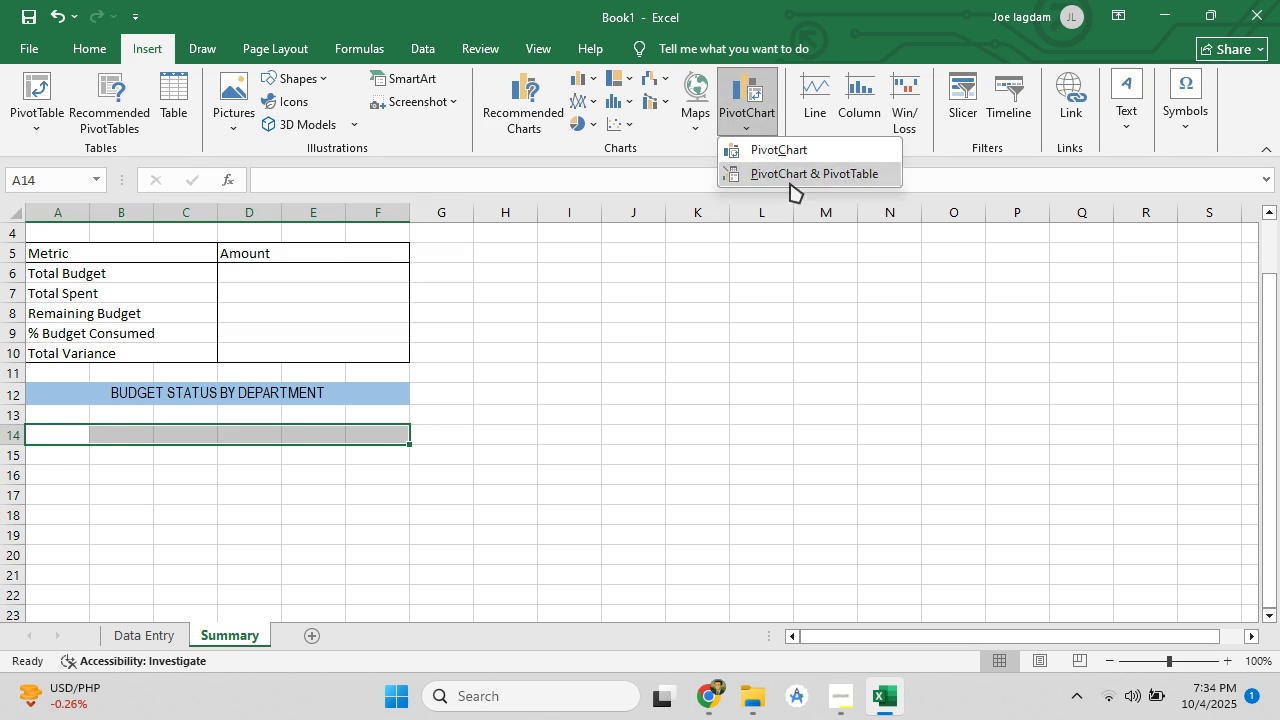 
left_click([790, 183])
 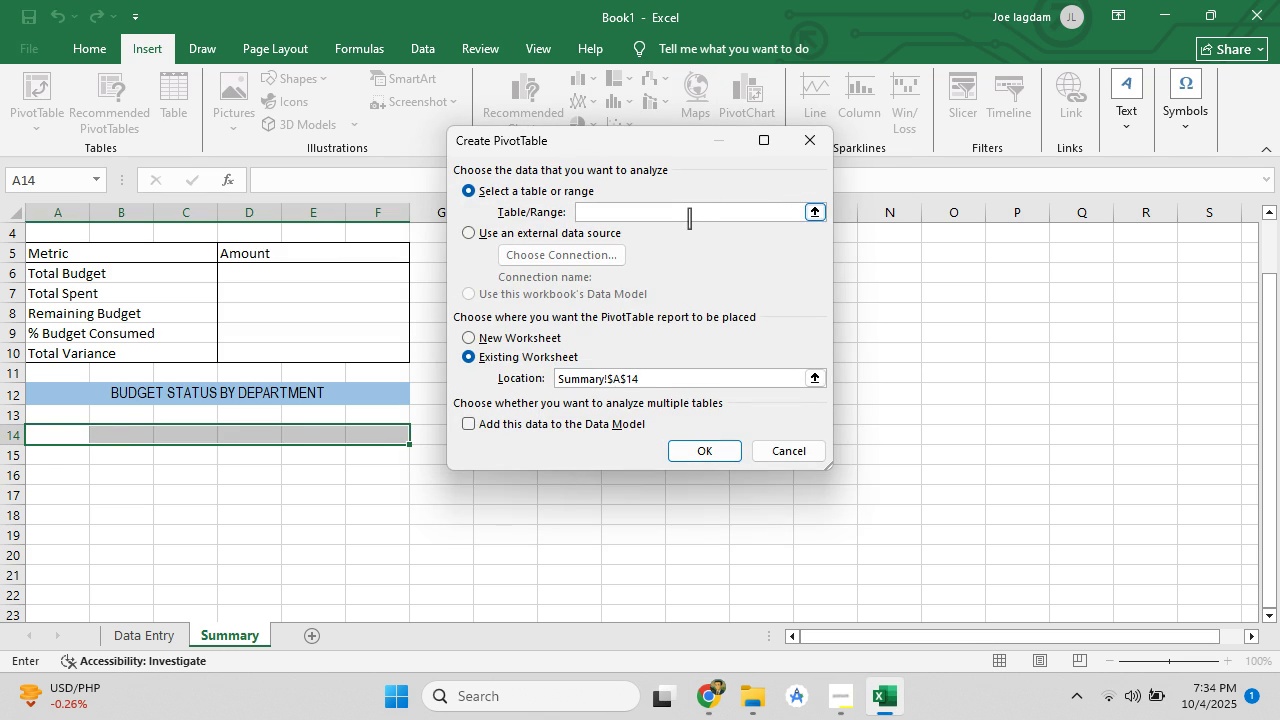 
left_click([689, 218])
 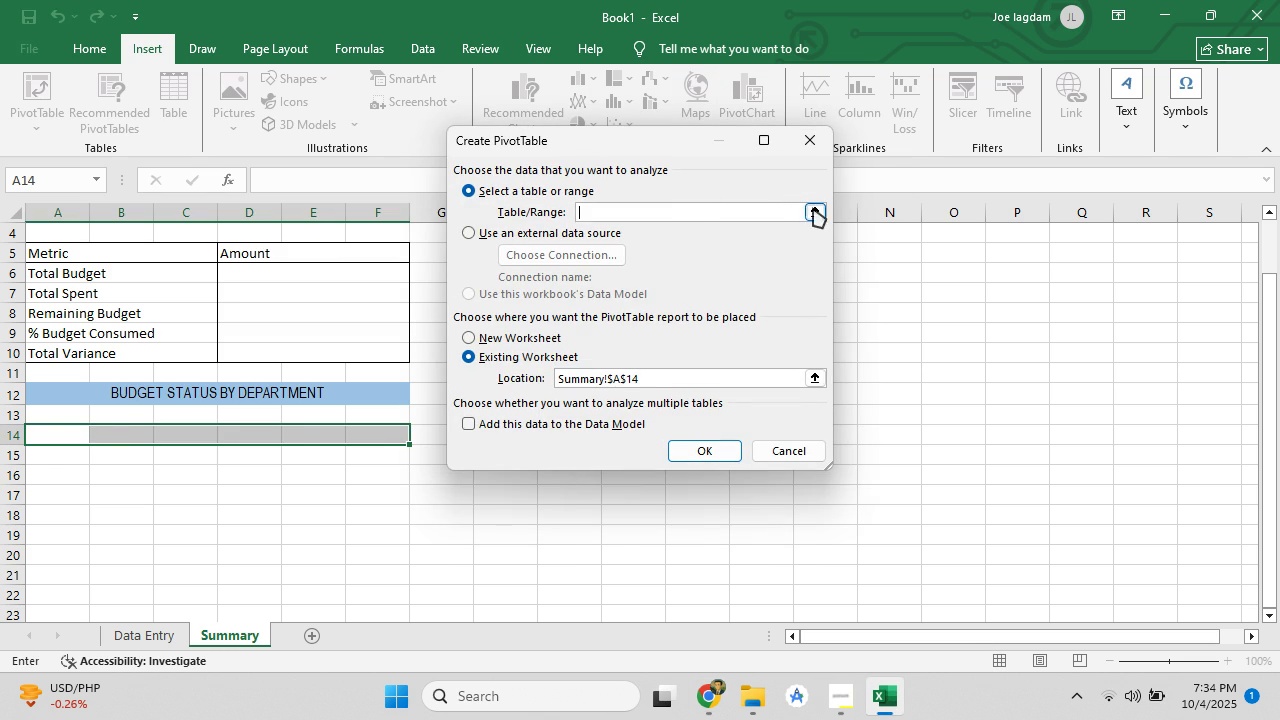 
left_click([813, 208])
 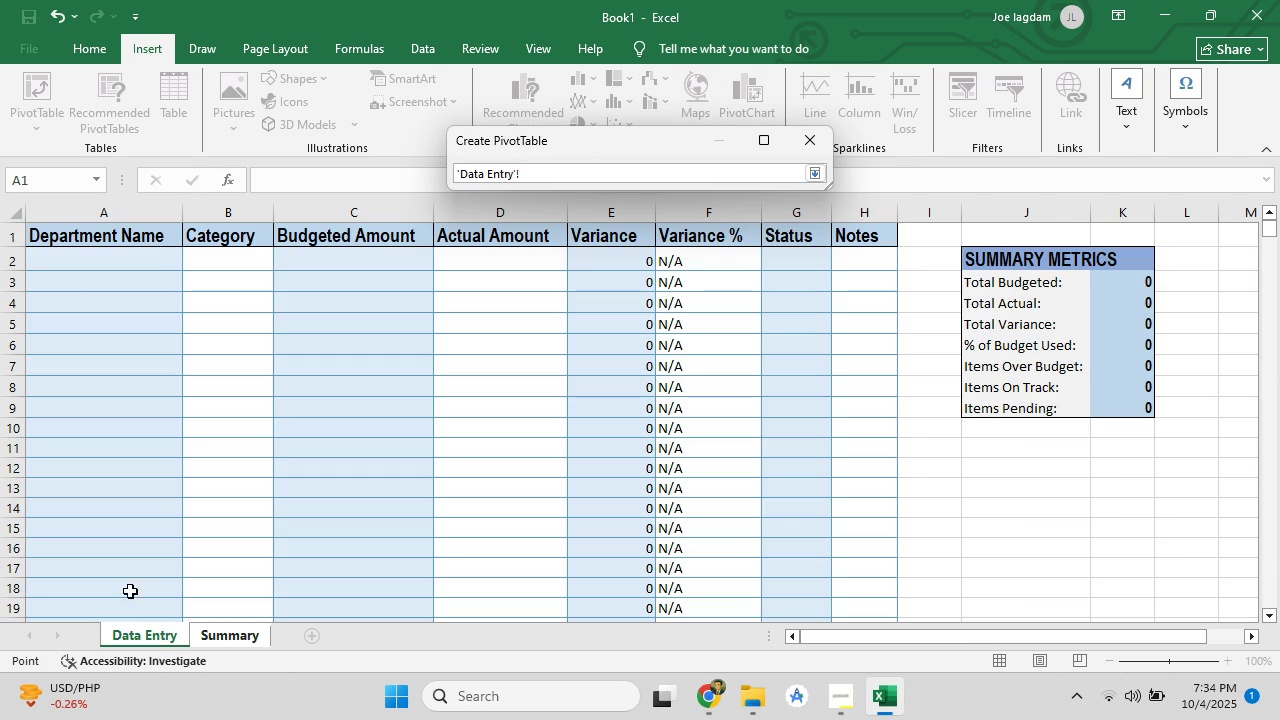 
left_click_drag(start_coordinate=[74, 219], to_coordinate=[837, 228])
 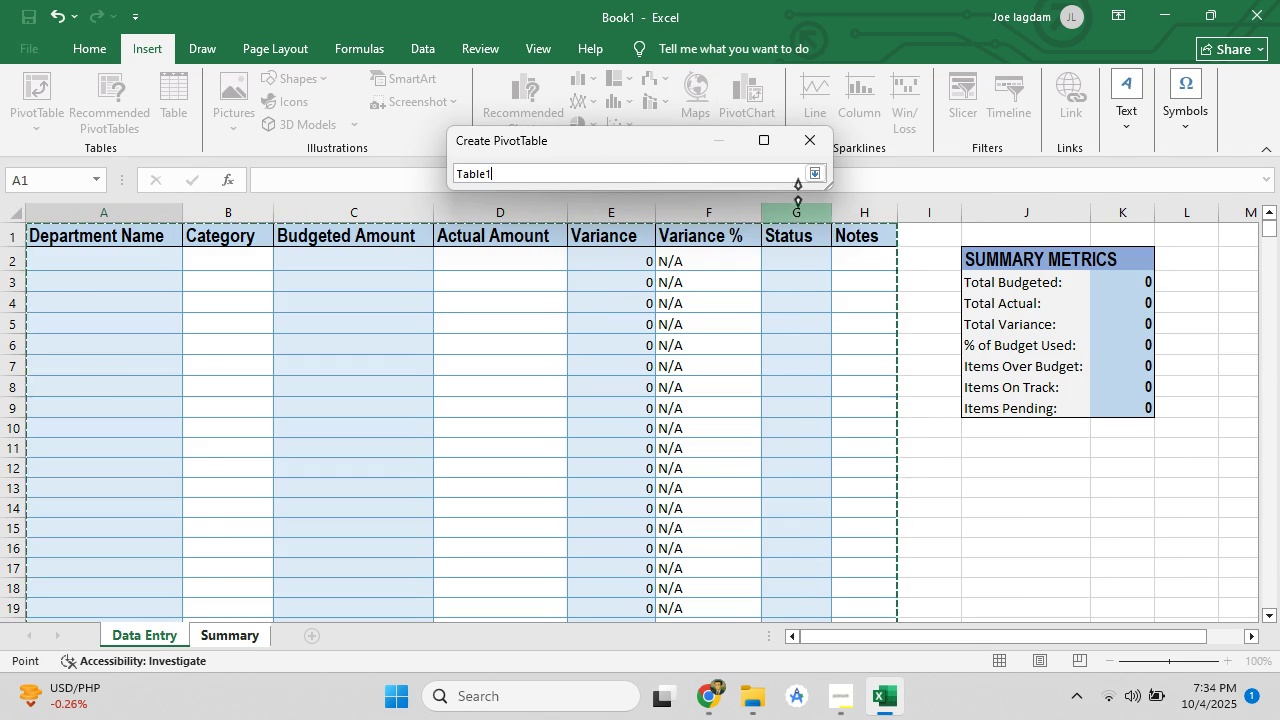 
left_click([806, 177])
 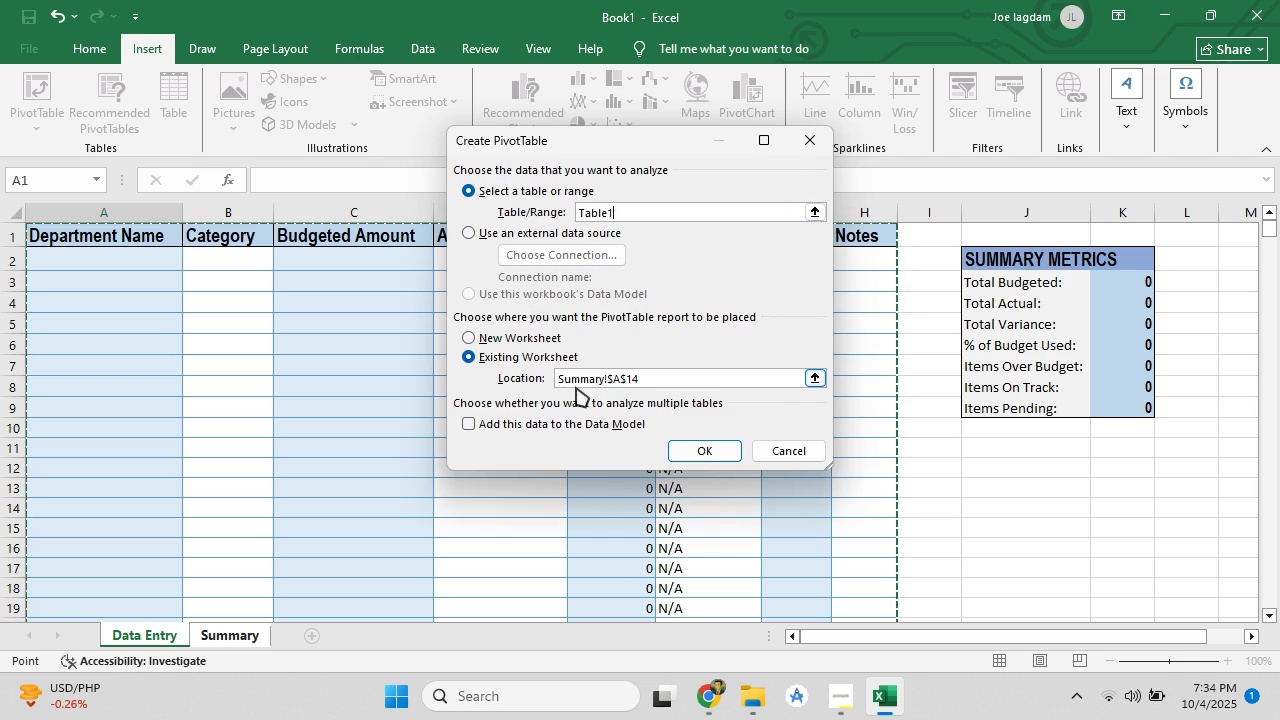 
wait(7.57)
 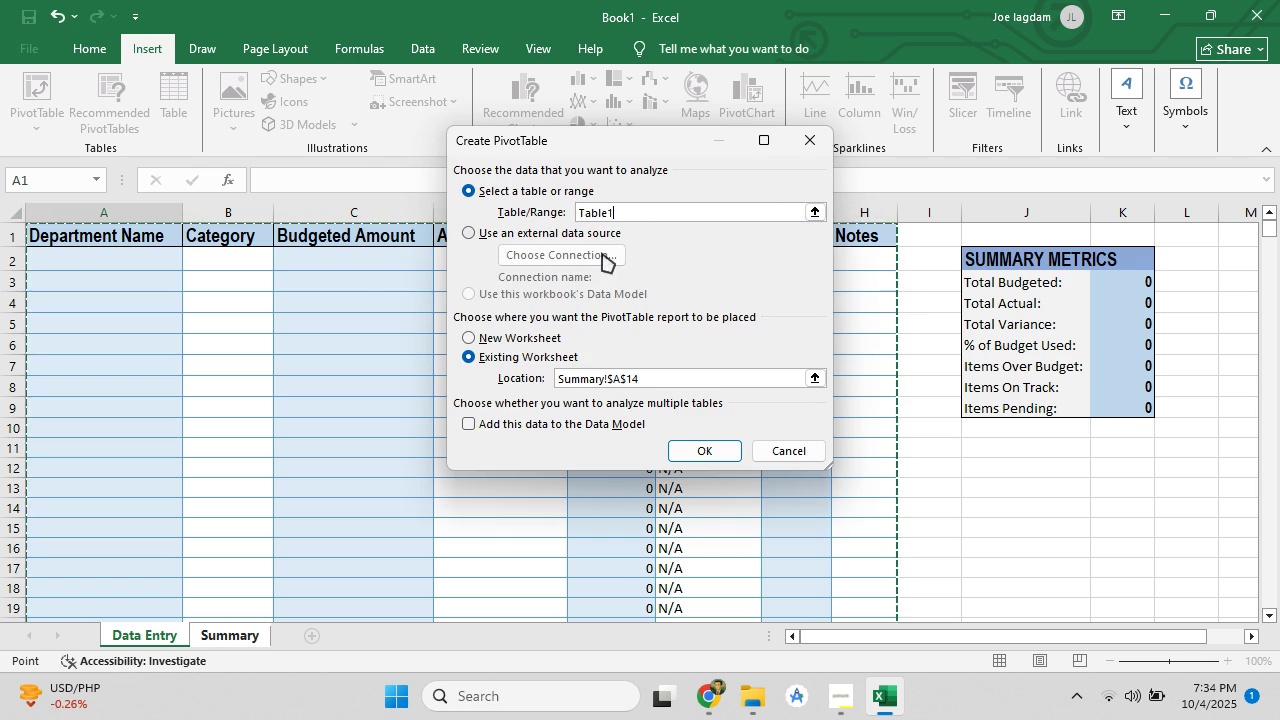 
left_click([577, 427])
 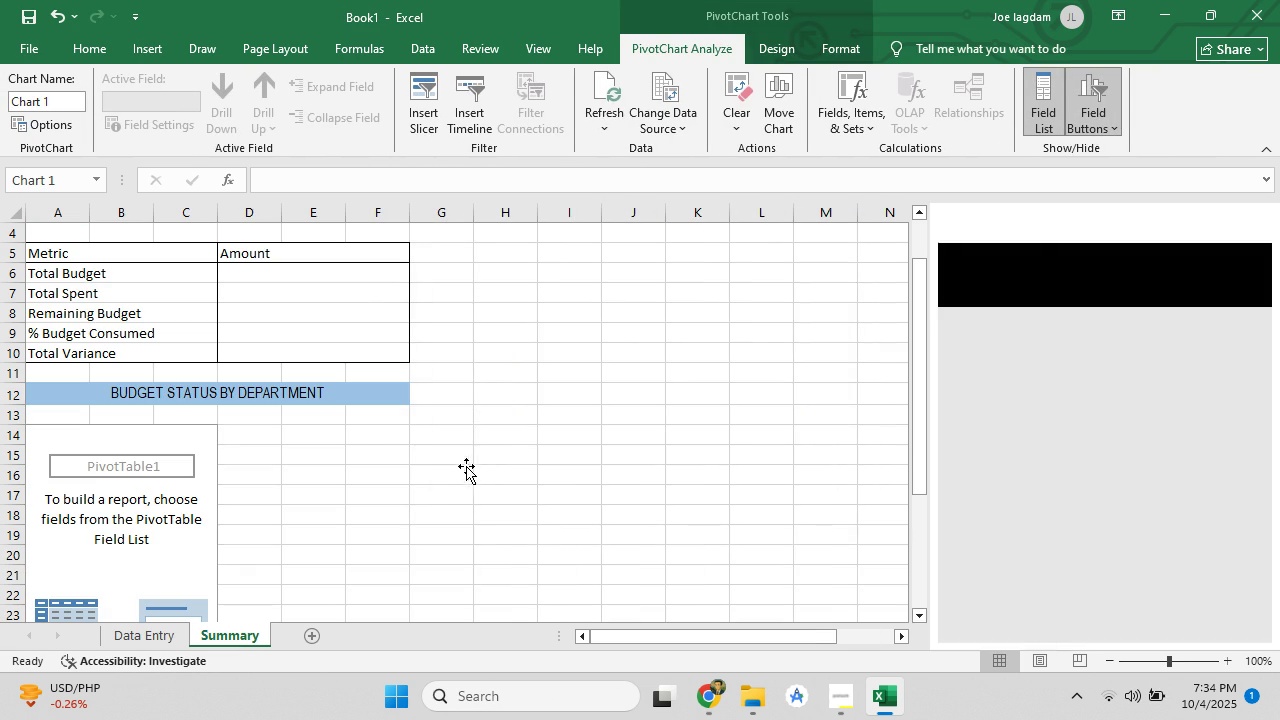 
wait(10.7)
 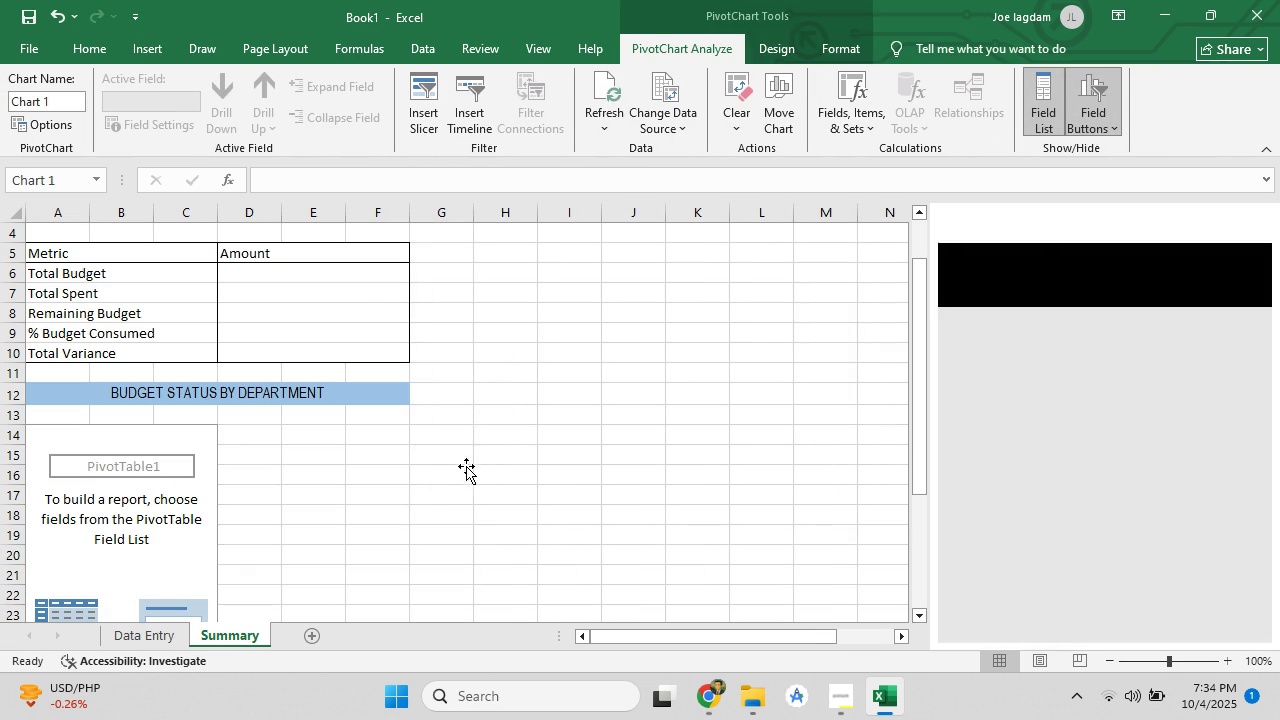 
left_click([709, 696])
 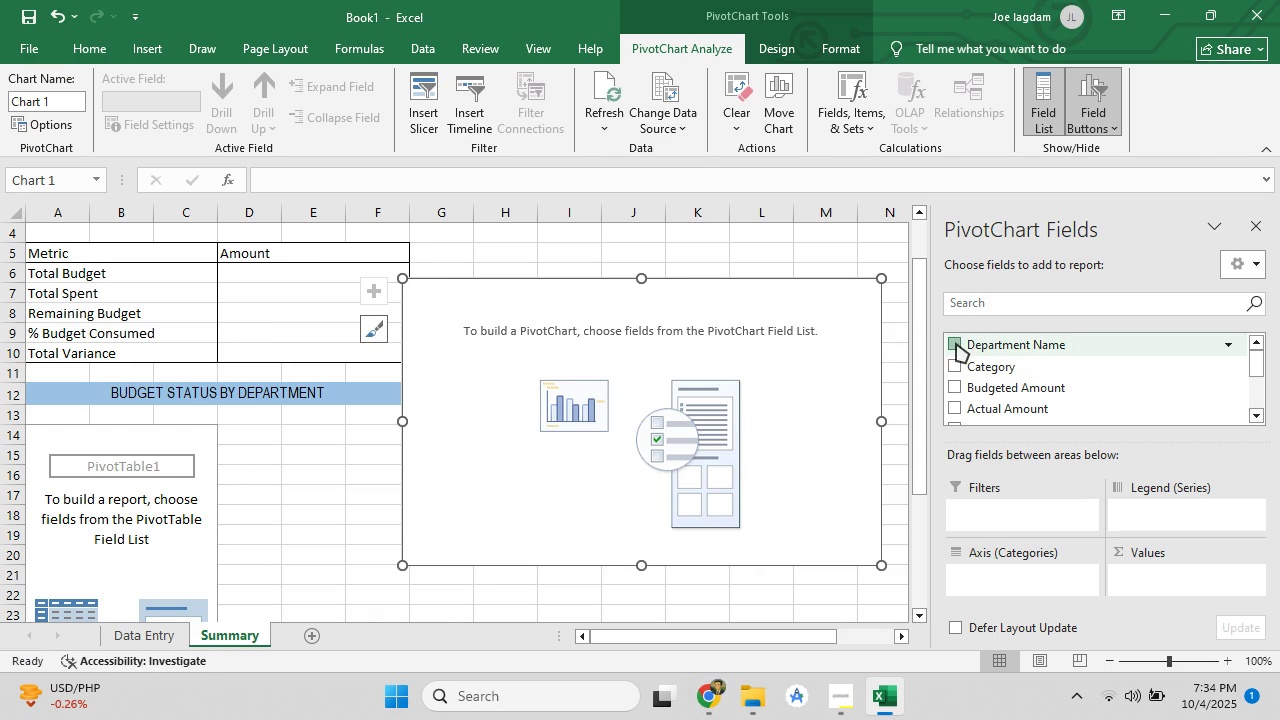 
left_click([956, 343])
 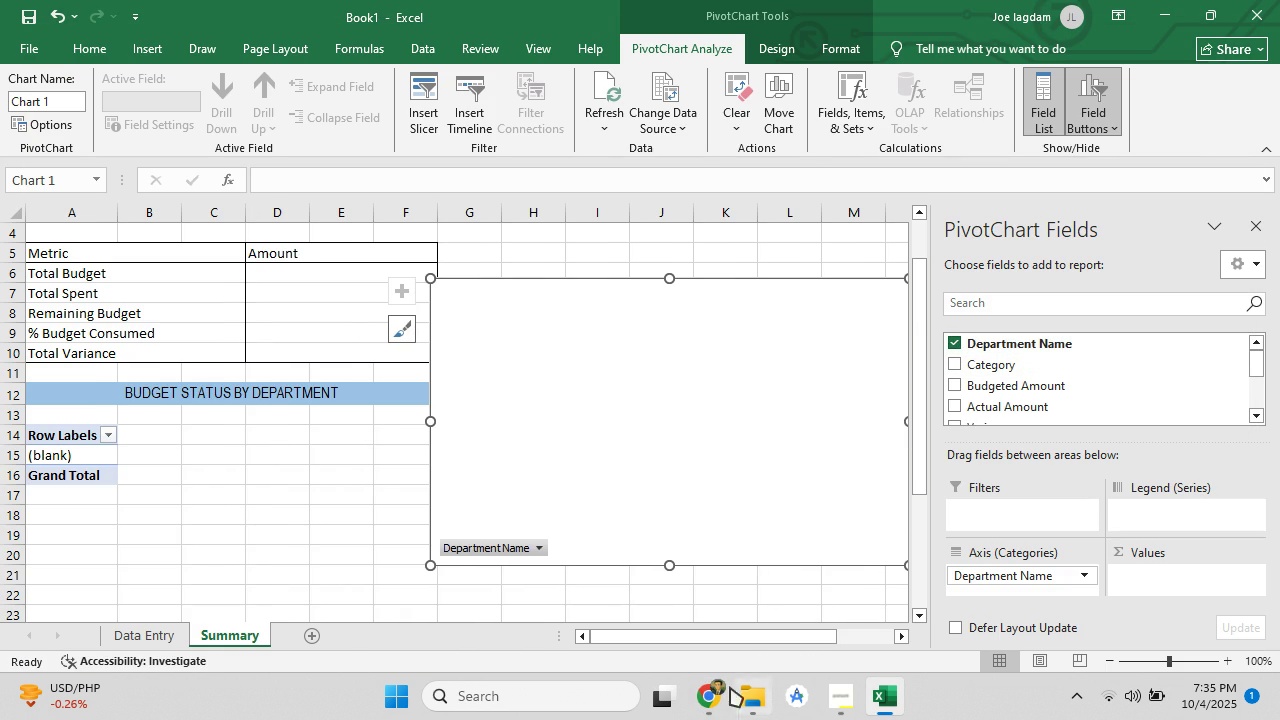 
left_click([722, 699])
 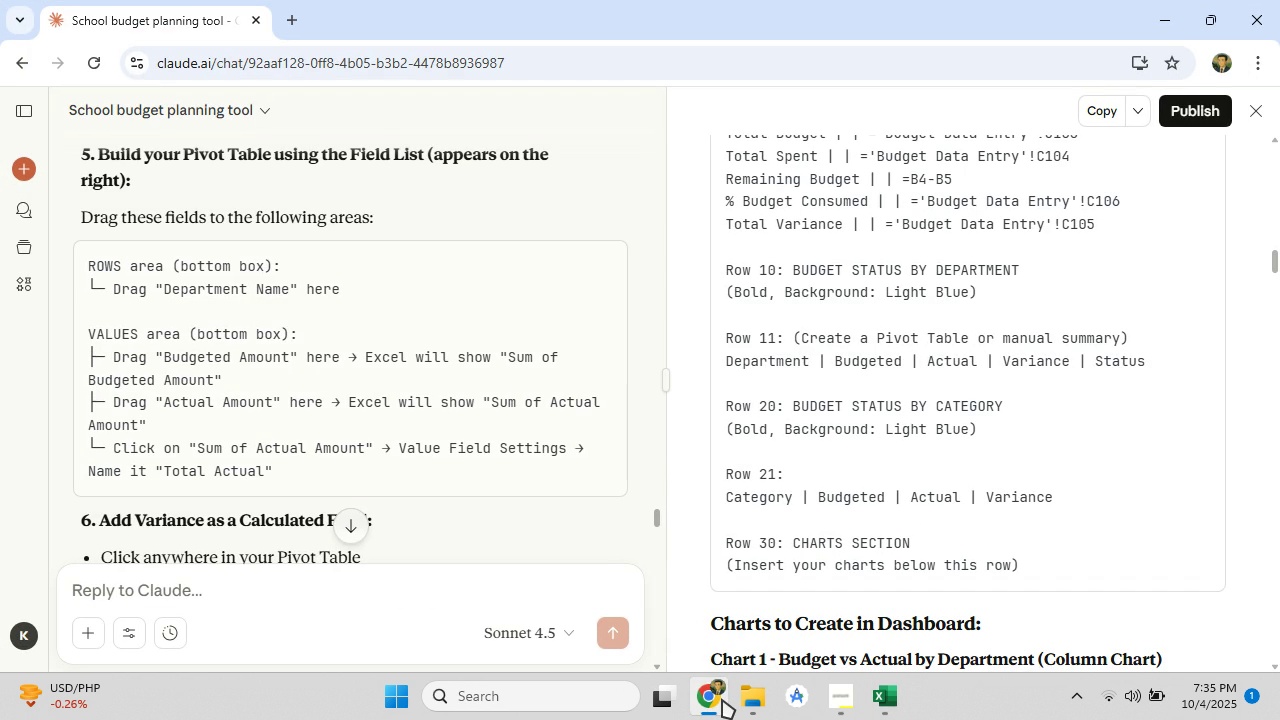 
left_click([722, 699])
 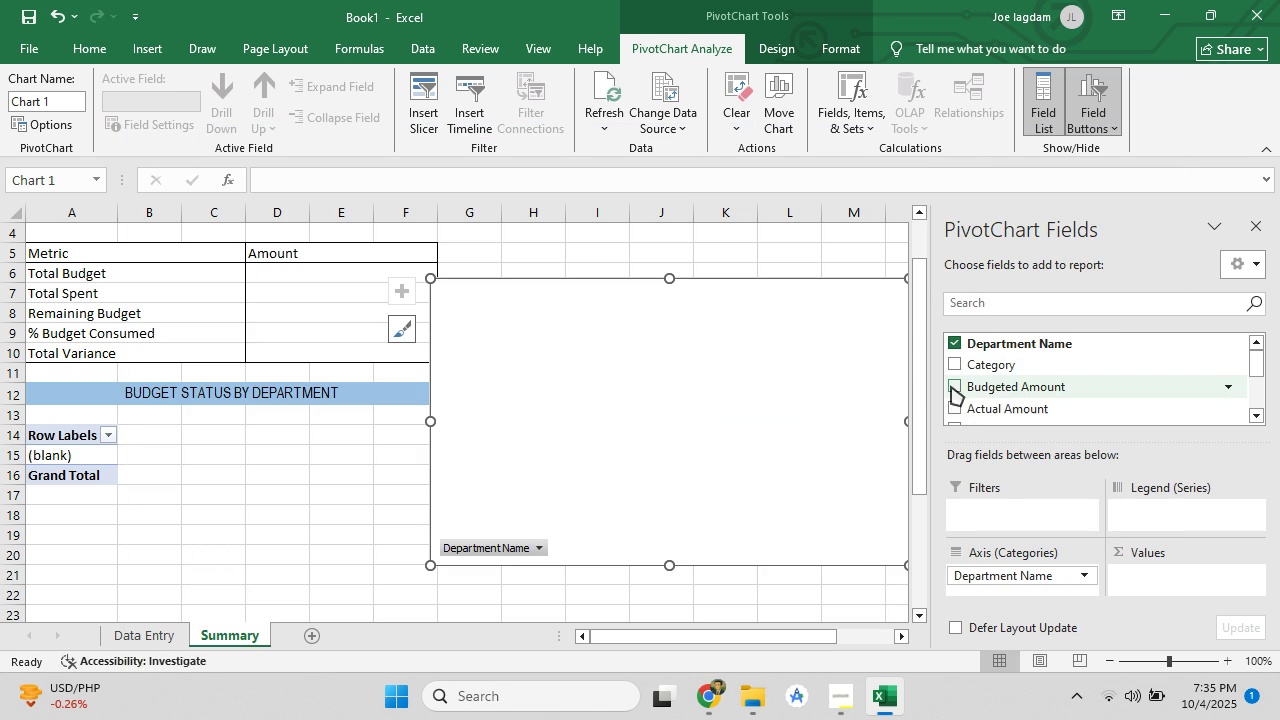 
left_click([953, 385])
 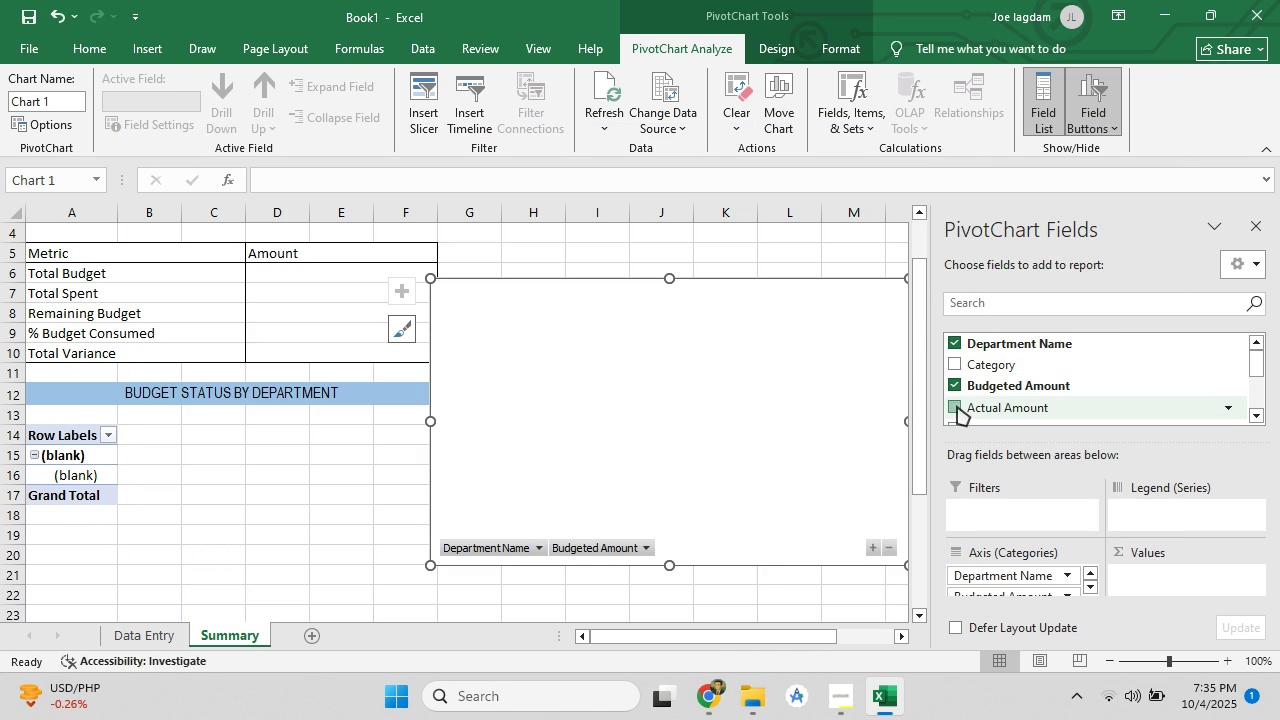 
left_click([957, 406])
 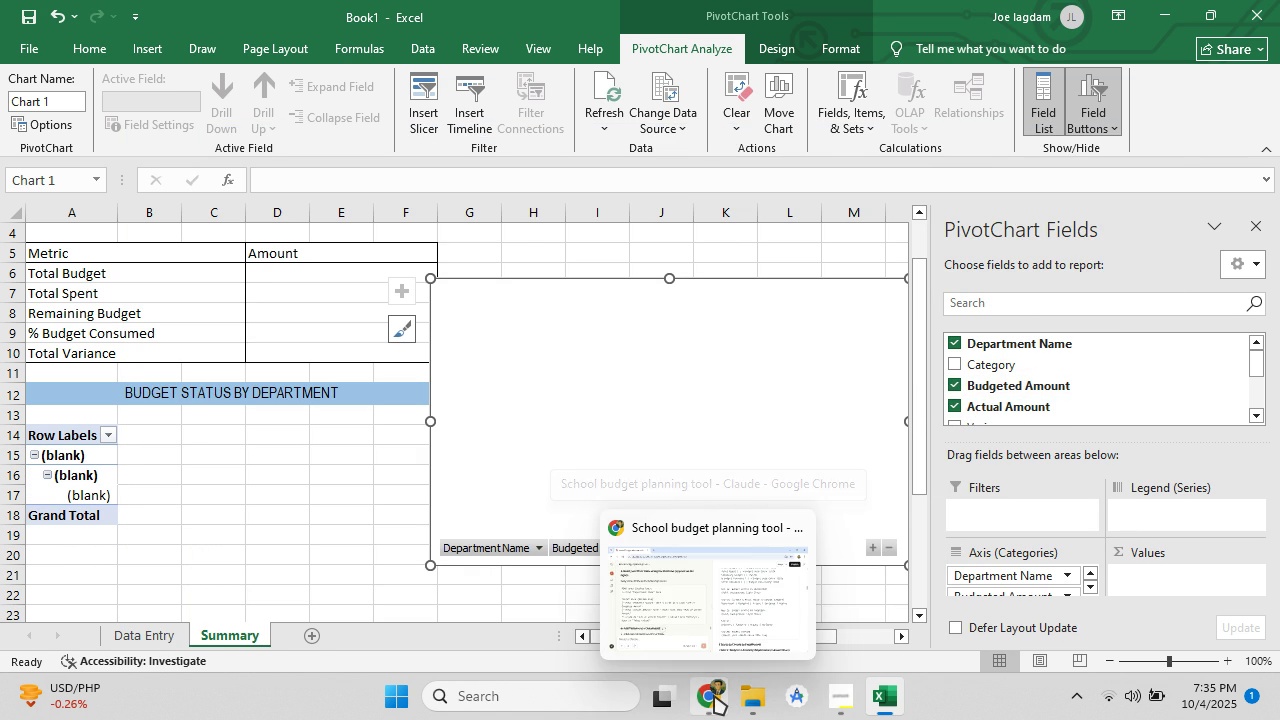 
wait(6.88)
 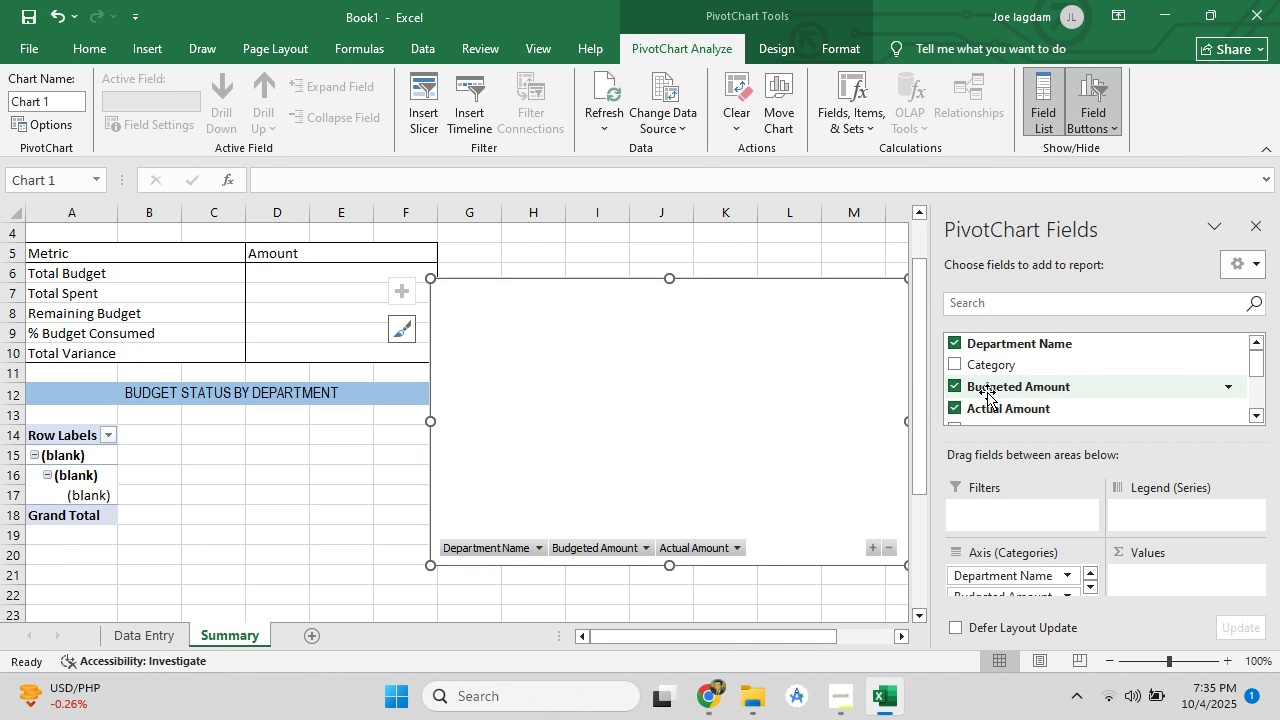 
left_click([714, 695])
 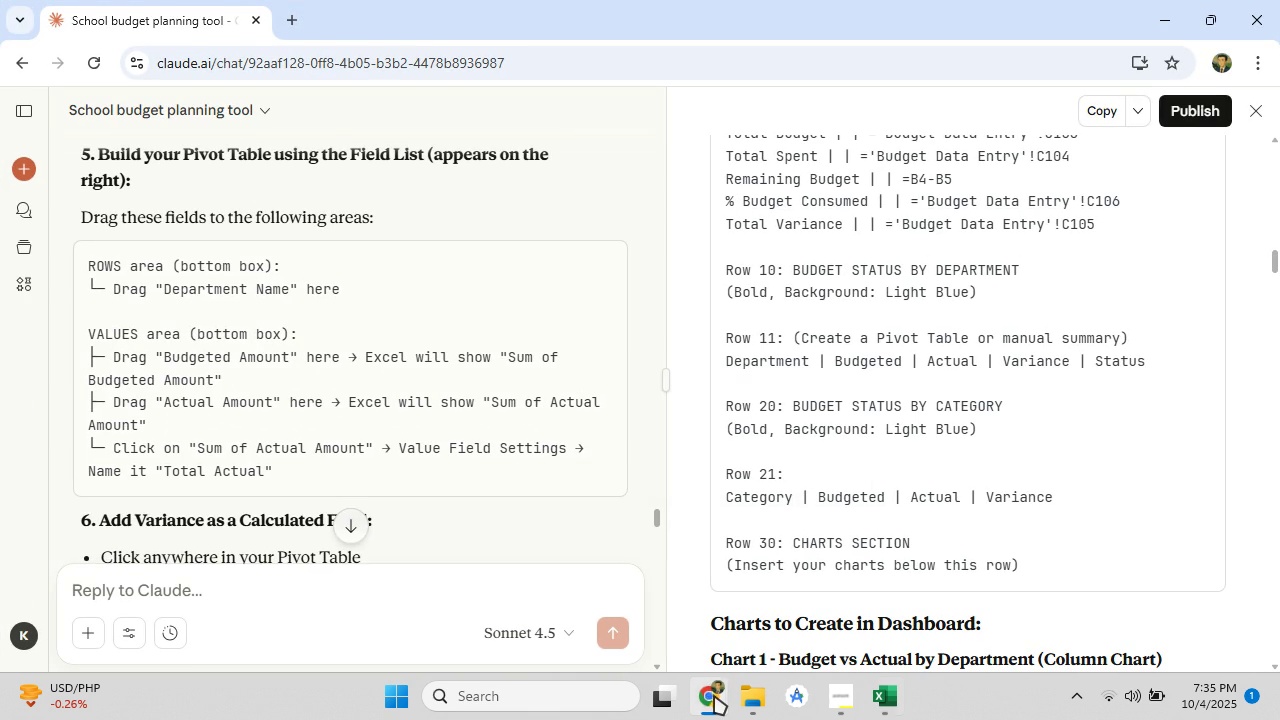 
left_click([714, 695])
 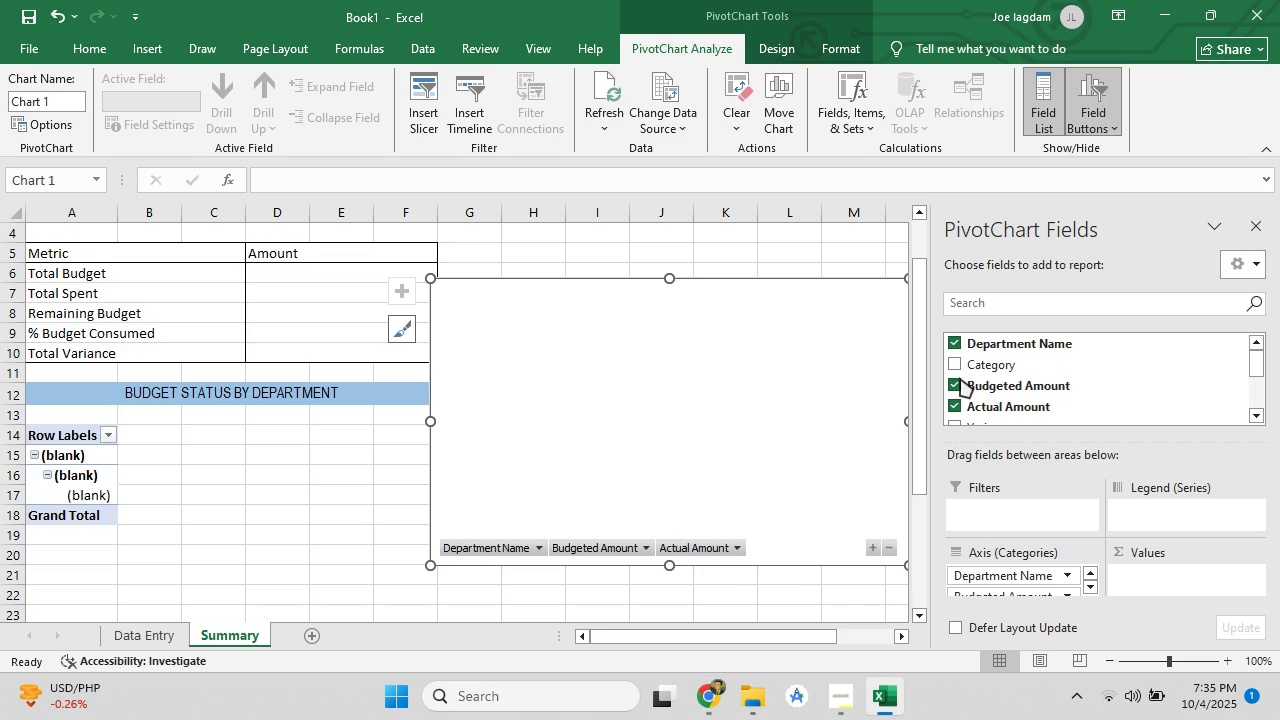 
scroll: coordinate [998, 356], scroll_direction: down, amount: 2.0
 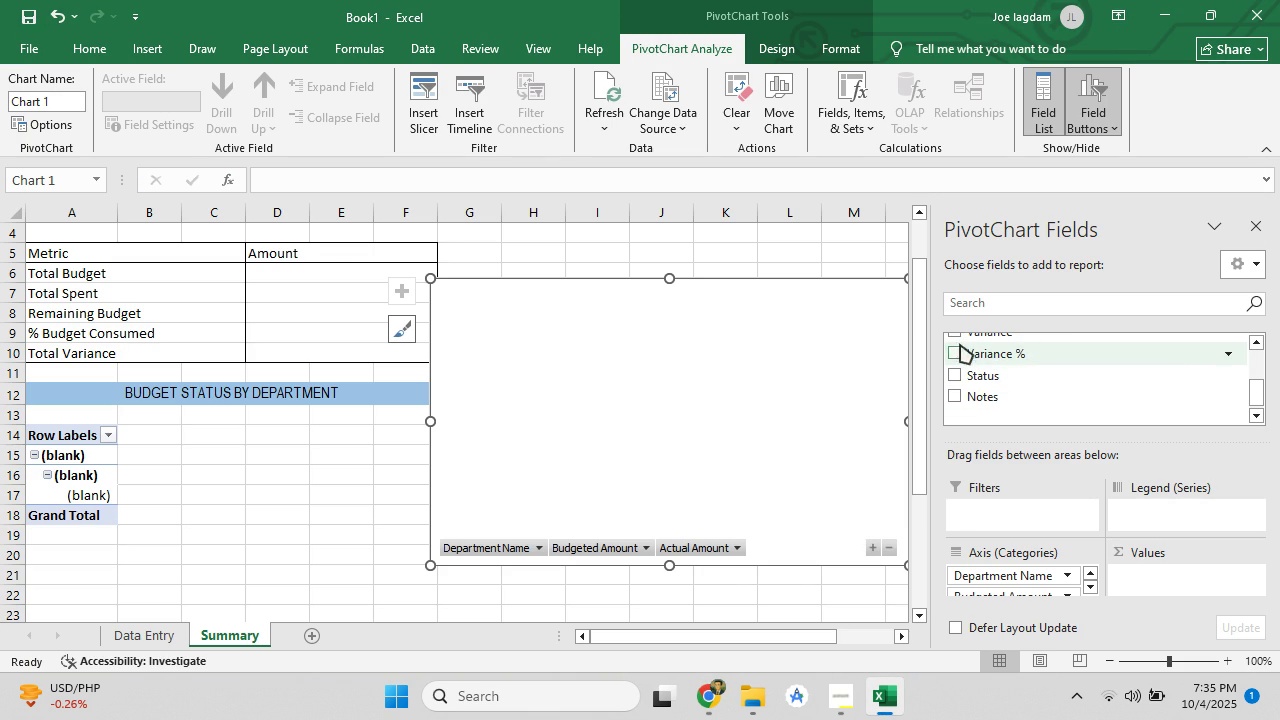 
left_click([957, 338])
 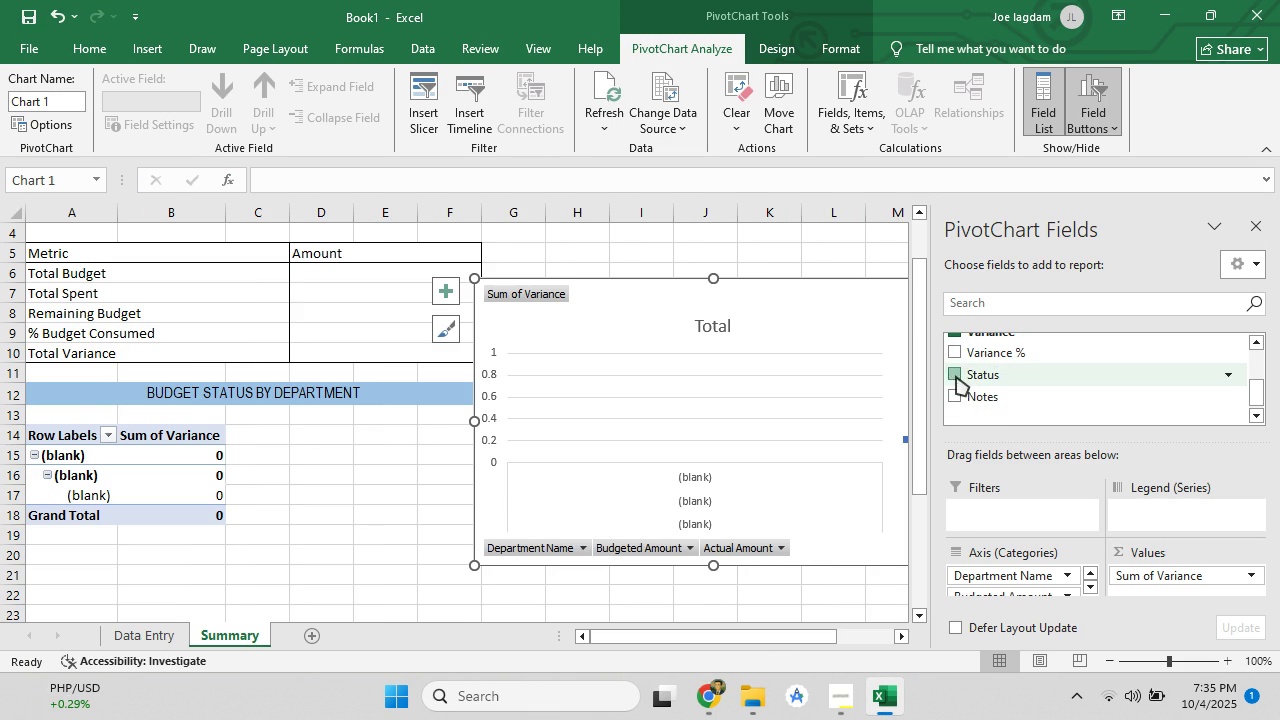 
left_click([956, 376])
 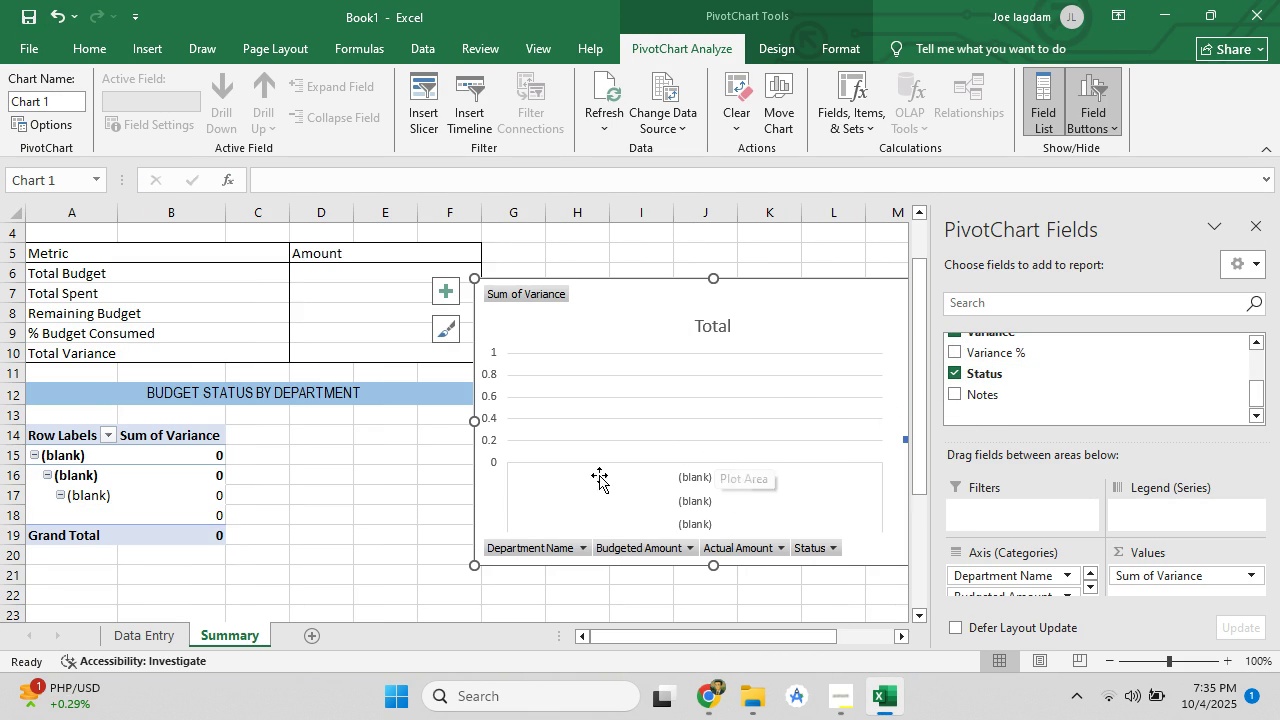 
left_click_drag(start_coordinate=[731, 283], to_coordinate=[780, 400])
 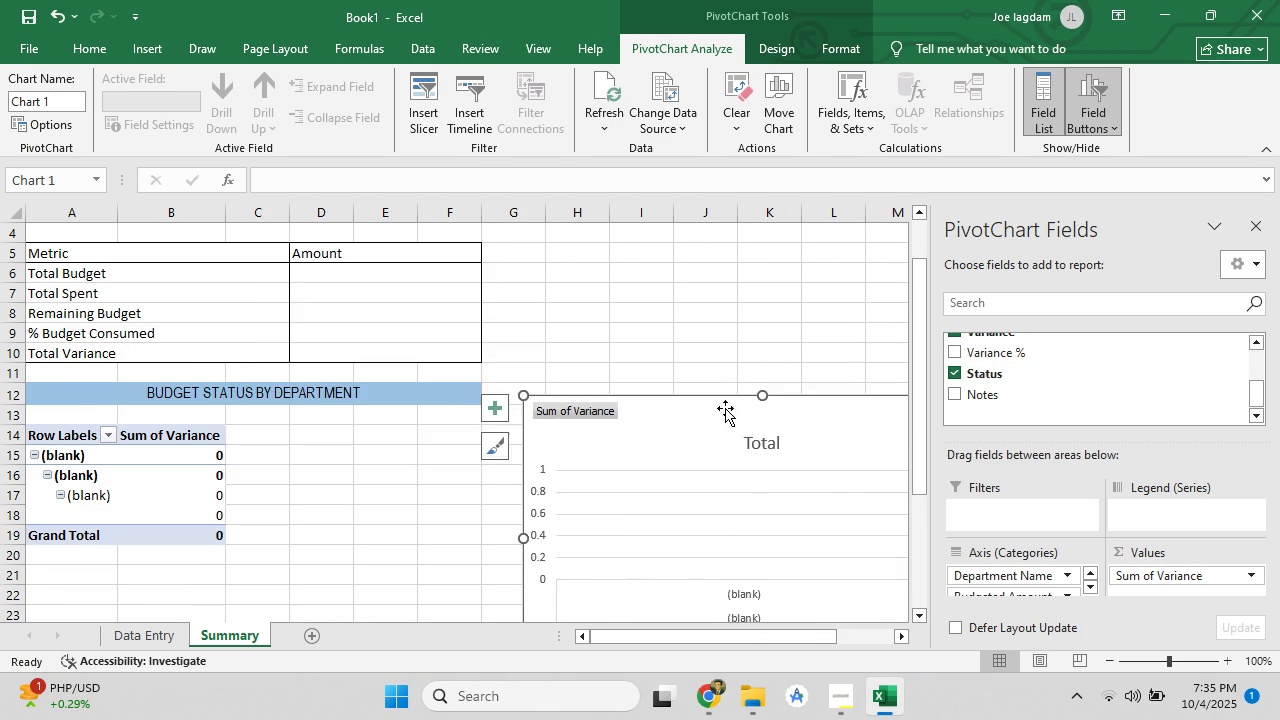 
scroll: coordinate [515, 420], scroll_direction: down, amount: 3.0
 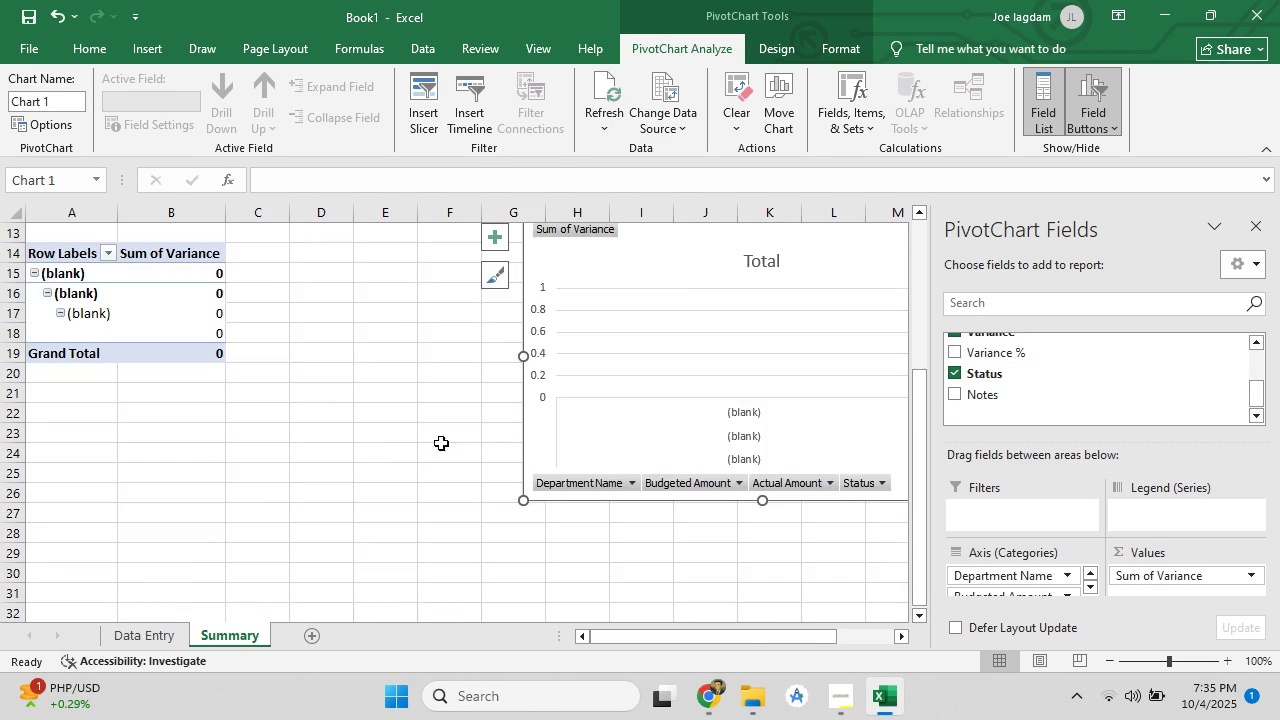 
scroll: coordinate [393, 433], scroll_direction: up, amount: 1.0
 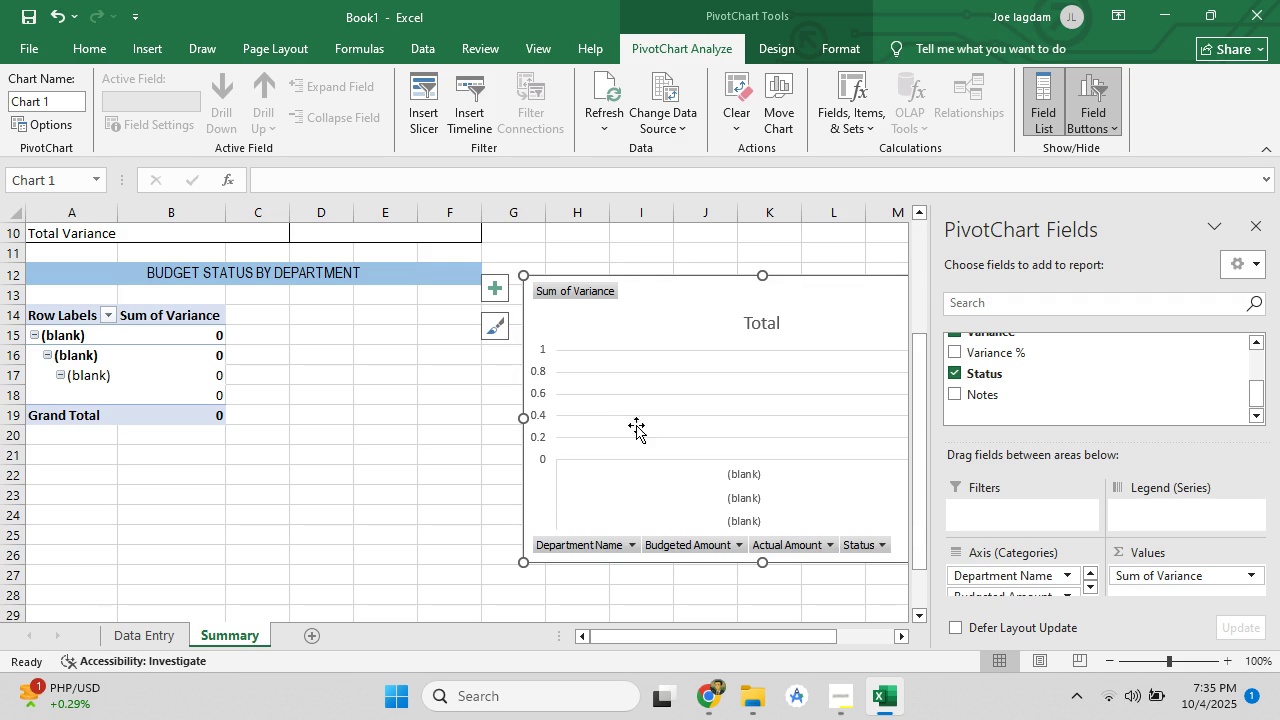 
left_click([721, 509])
 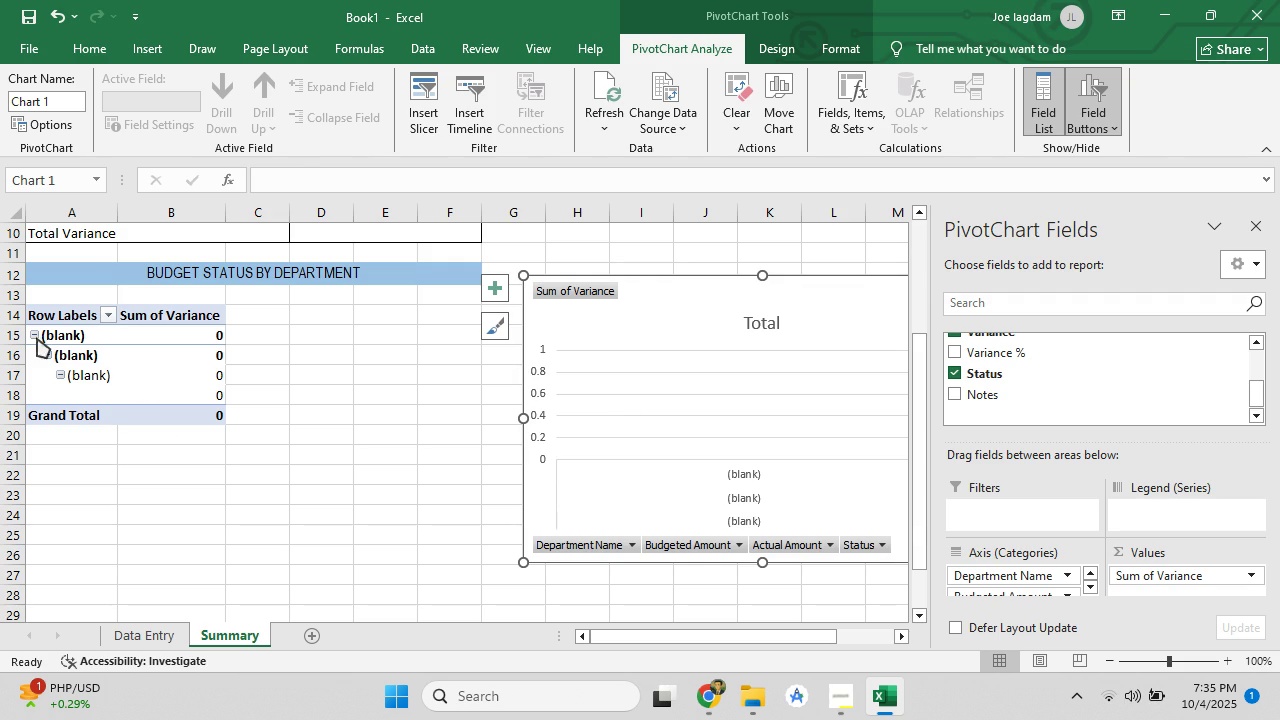 
left_click([39, 337])
 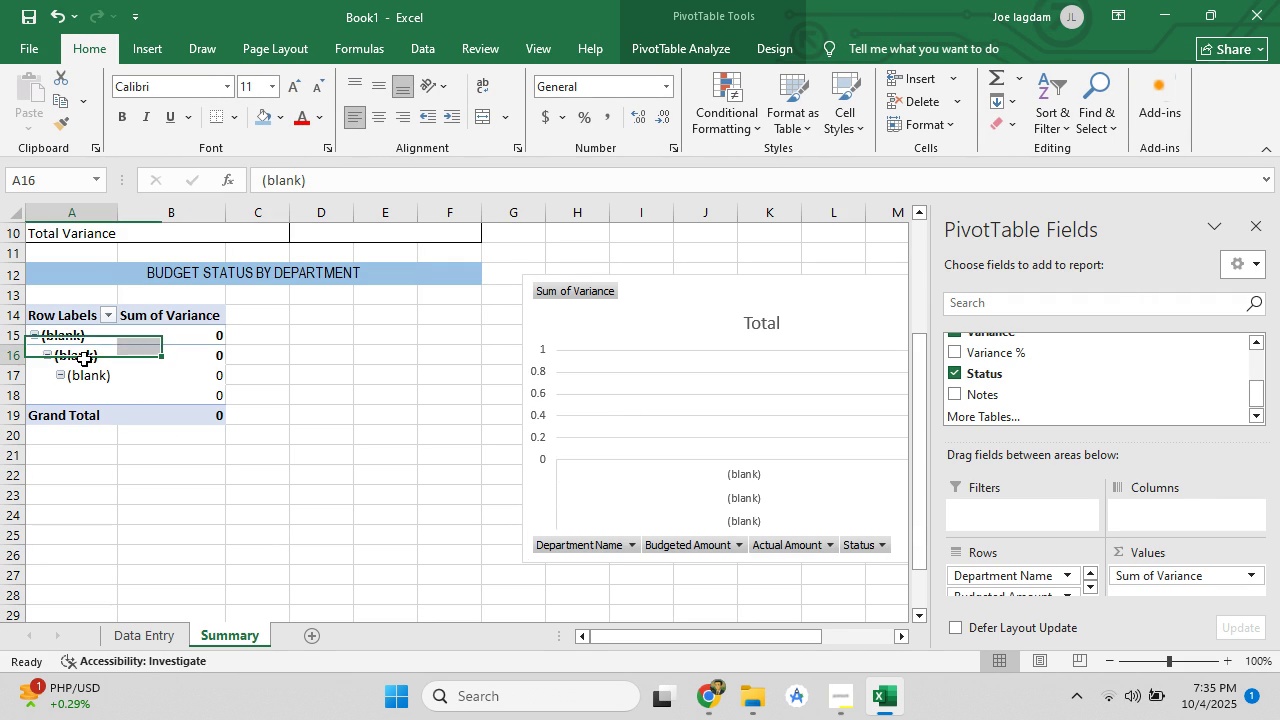 
left_click([84, 359])
 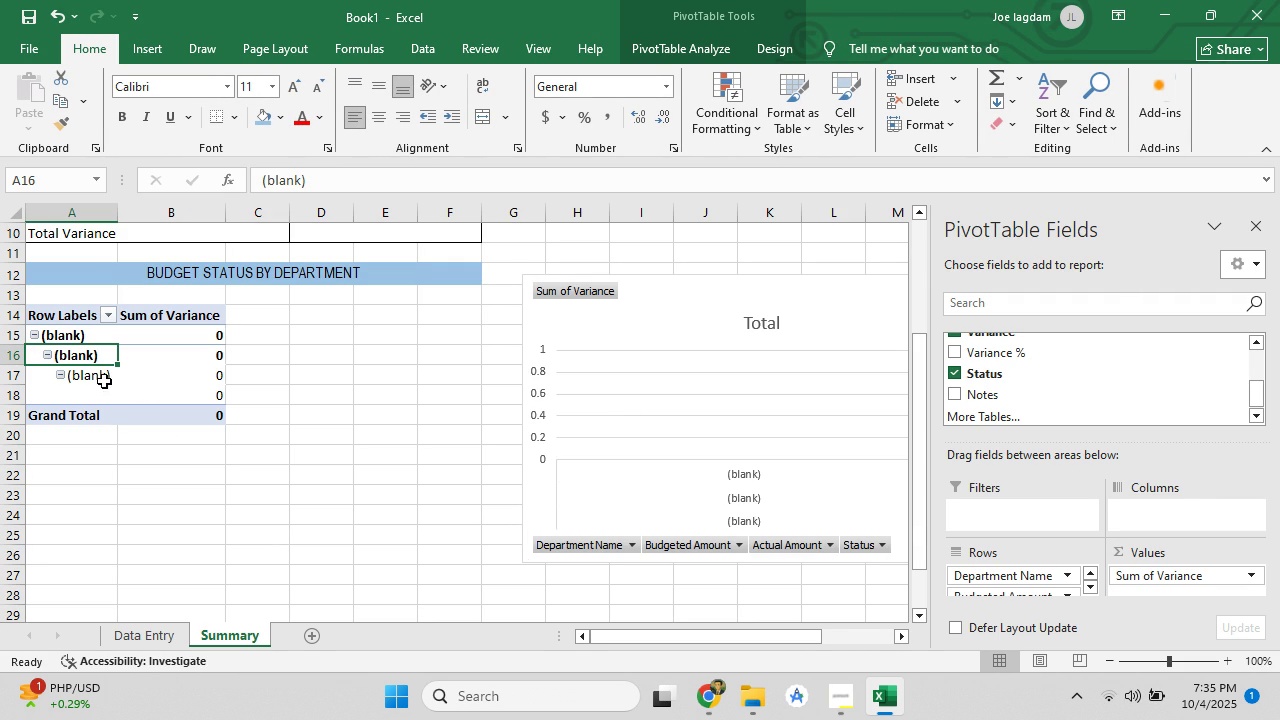 
left_click([104, 381])
 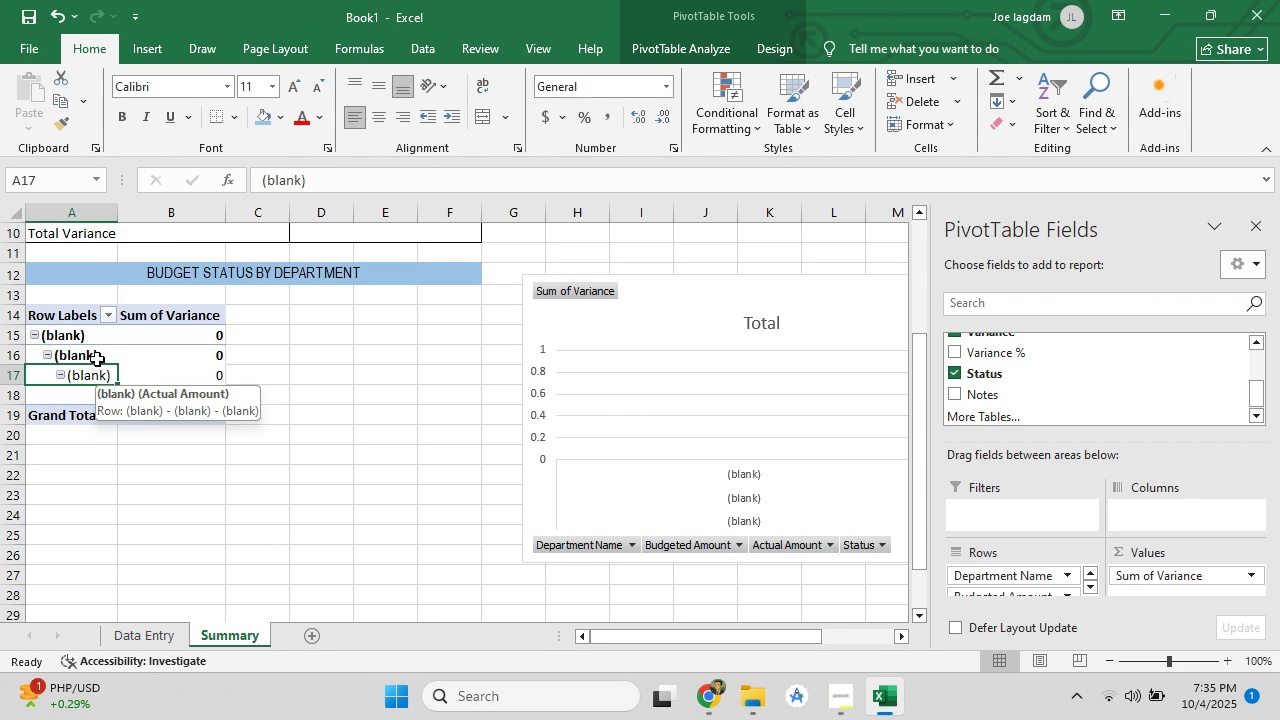 
left_click_drag(start_coordinate=[45, 315], to_coordinate=[225, 406])
 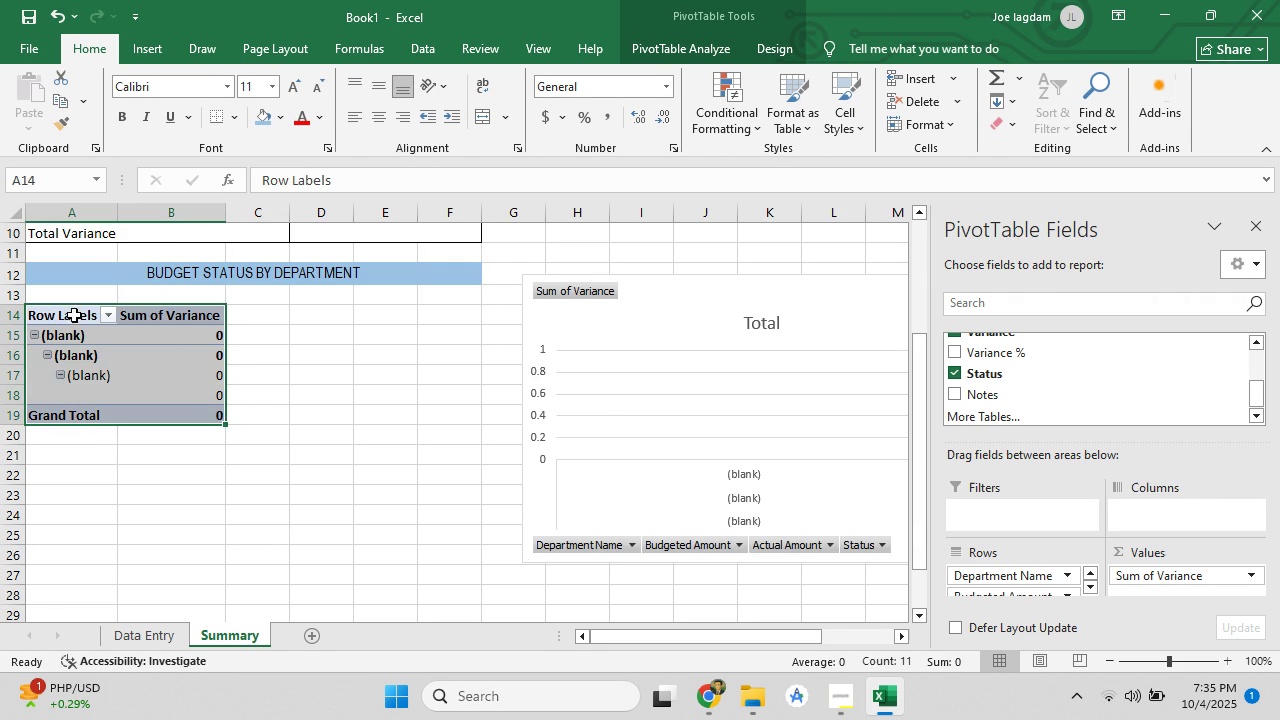 
left_click_drag(start_coordinate=[71, 313], to_coordinate=[197, 405])
 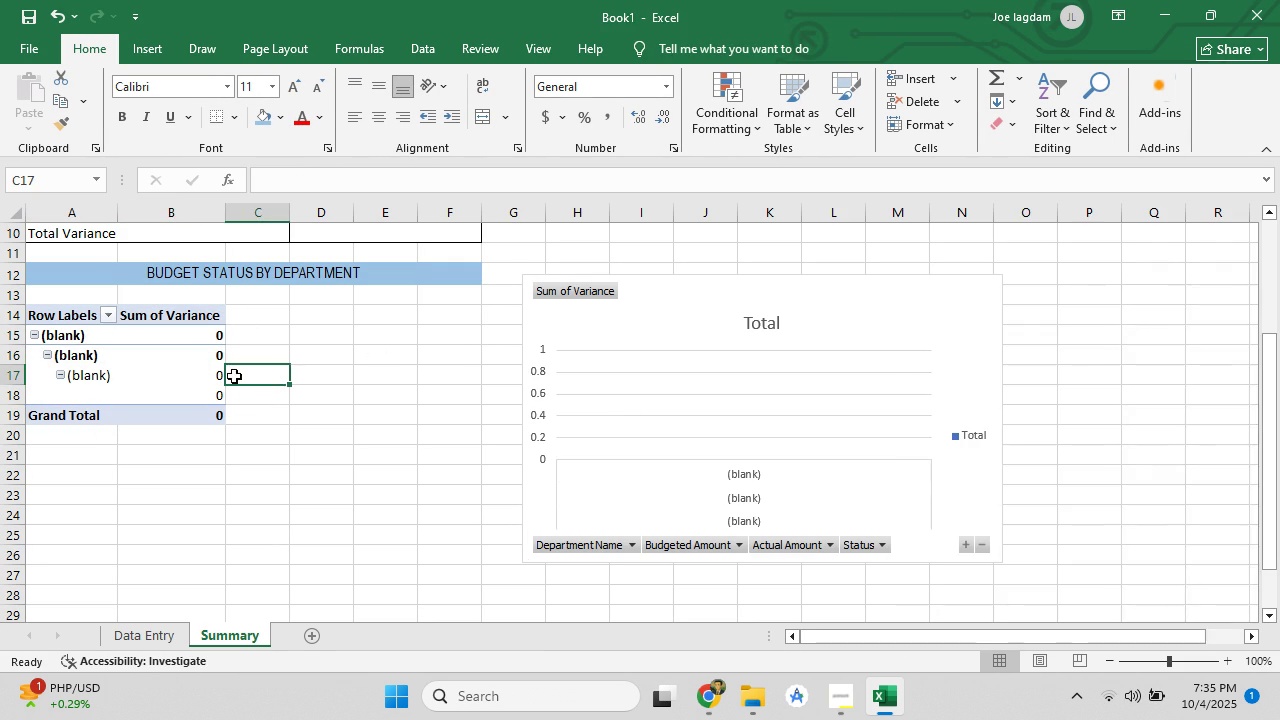 
left_click([79, 344])
 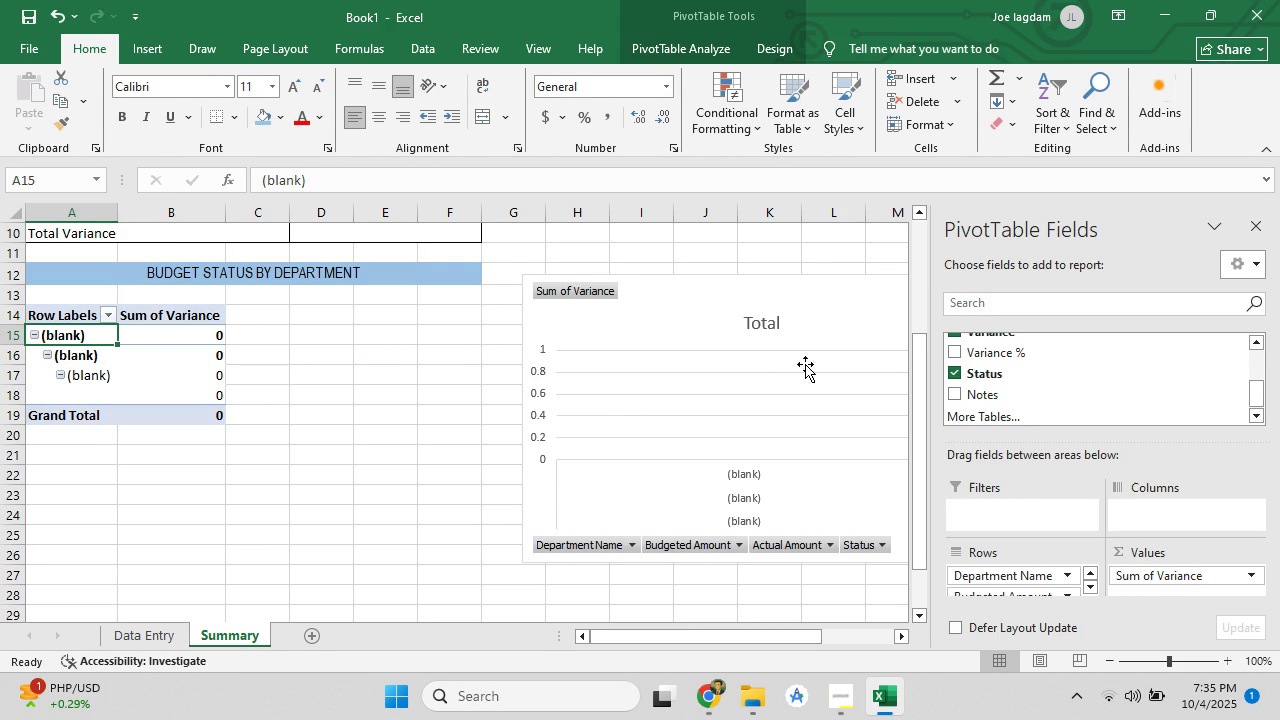 
scroll: coordinate [1170, 510], scroll_direction: down, amount: 8.0
 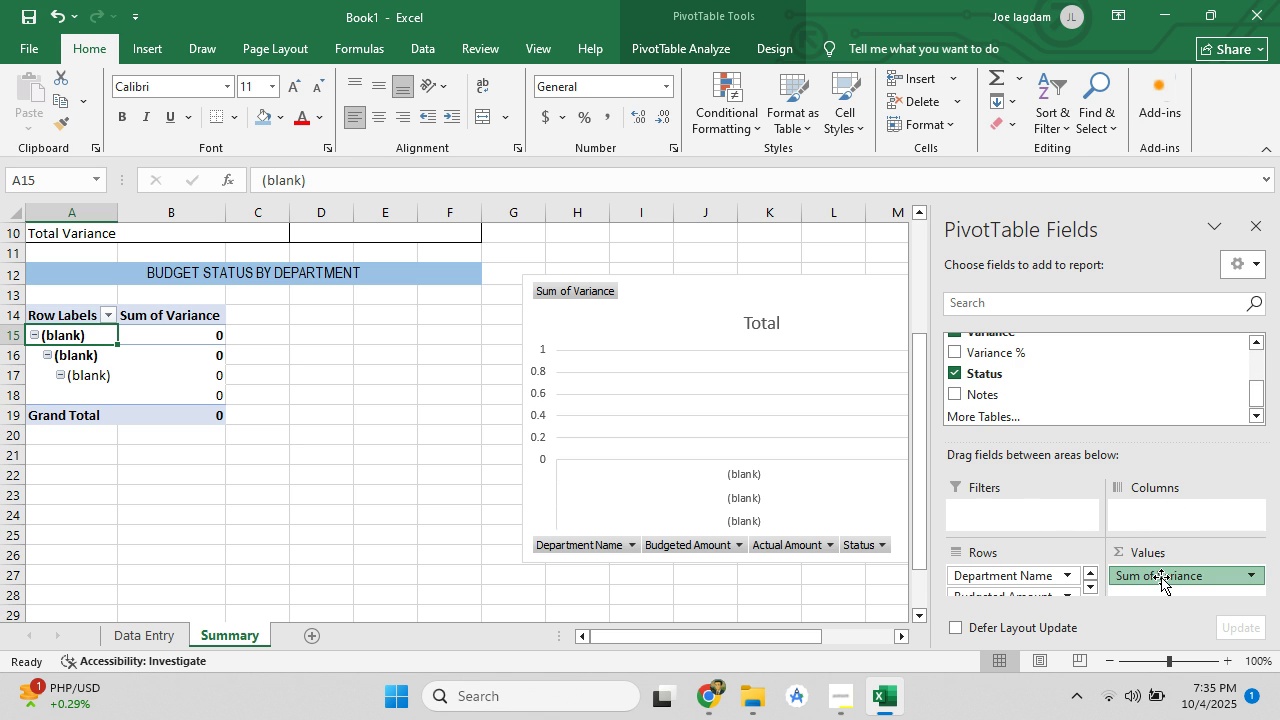 
left_click([1161, 577])
 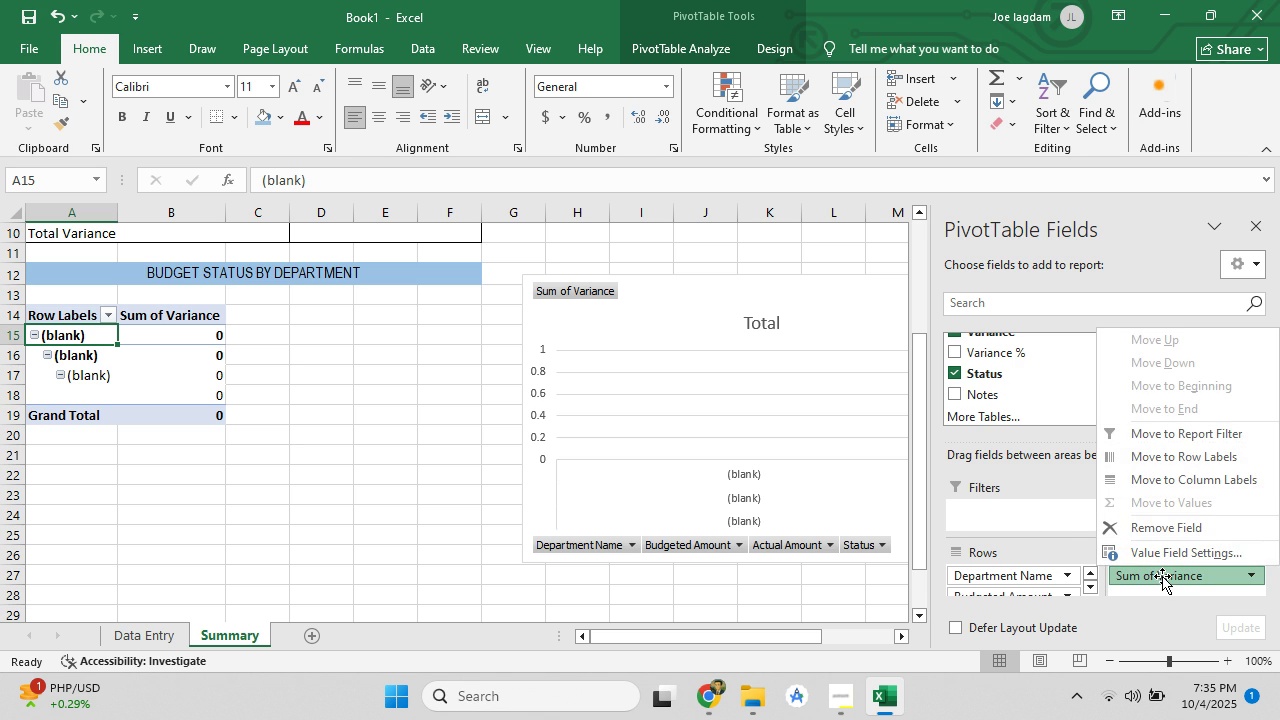 
left_click([1162, 576])
 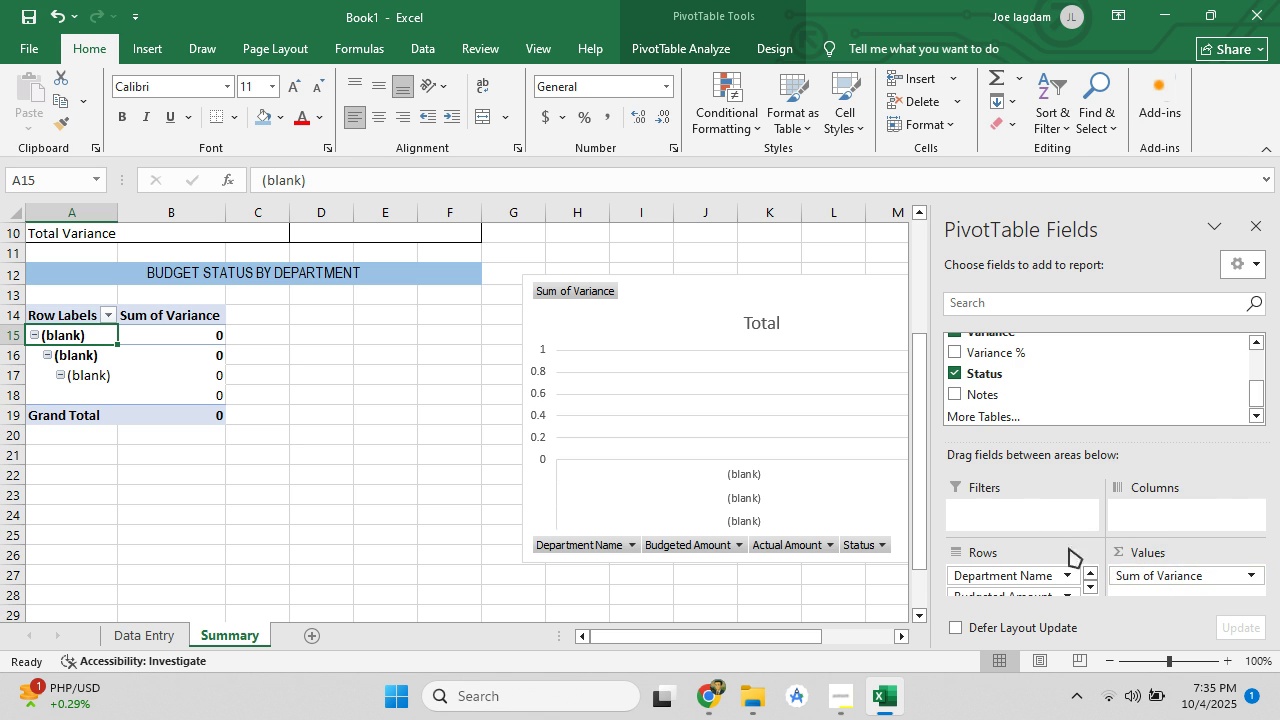 
scroll: coordinate [1037, 511], scroll_direction: down, amount: 18.0
 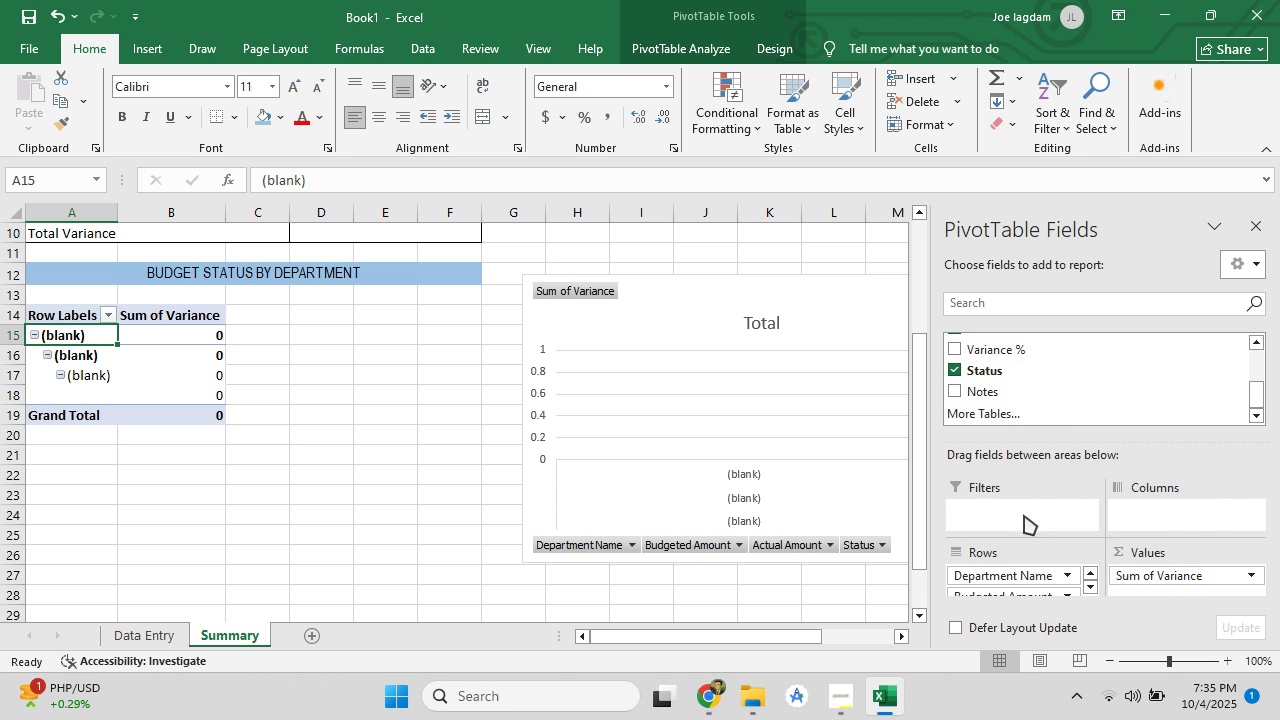 
left_click([1024, 513])
 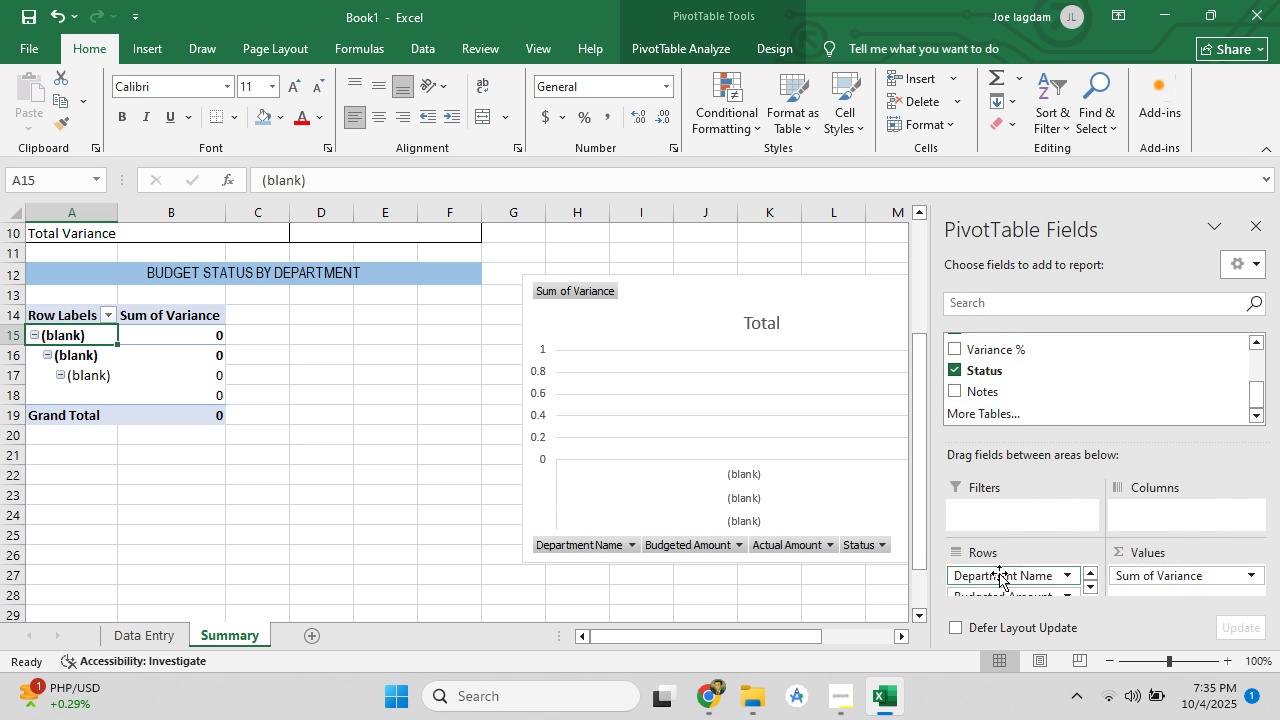 
left_click_drag(start_coordinate=[998, 576], to_coordinate=[997, 512])
 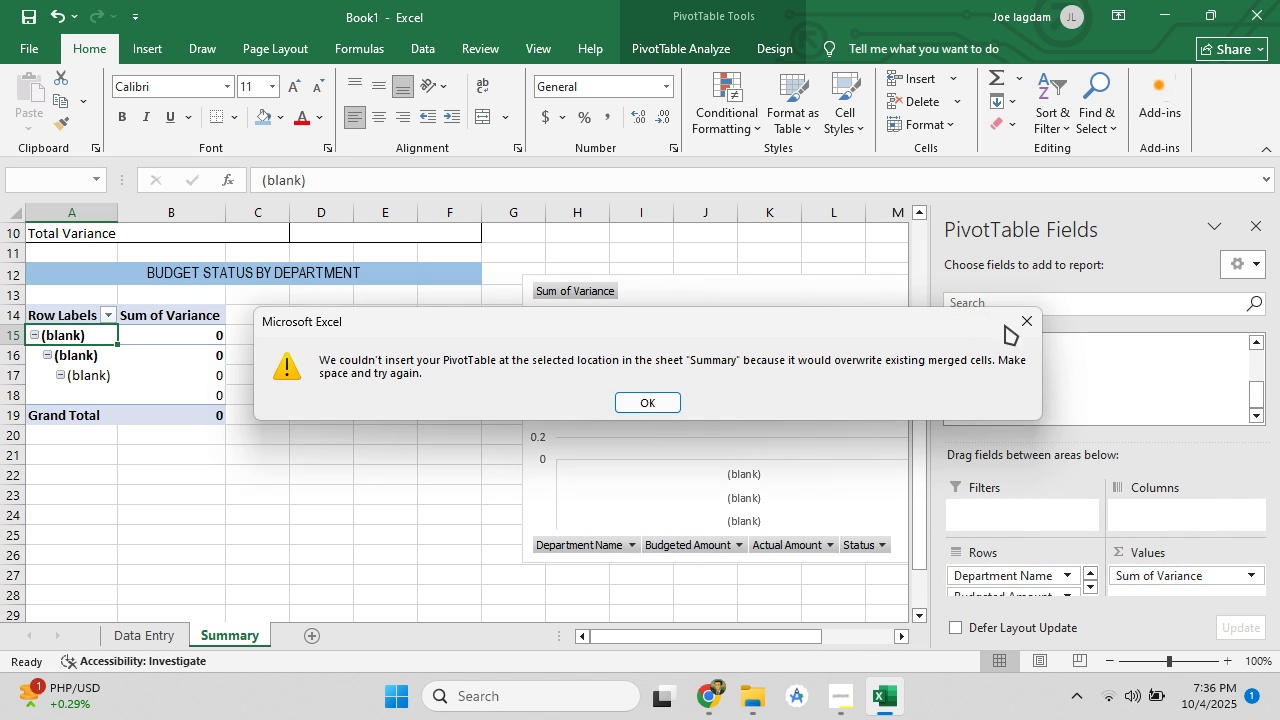 
left_click([1017, 319])
 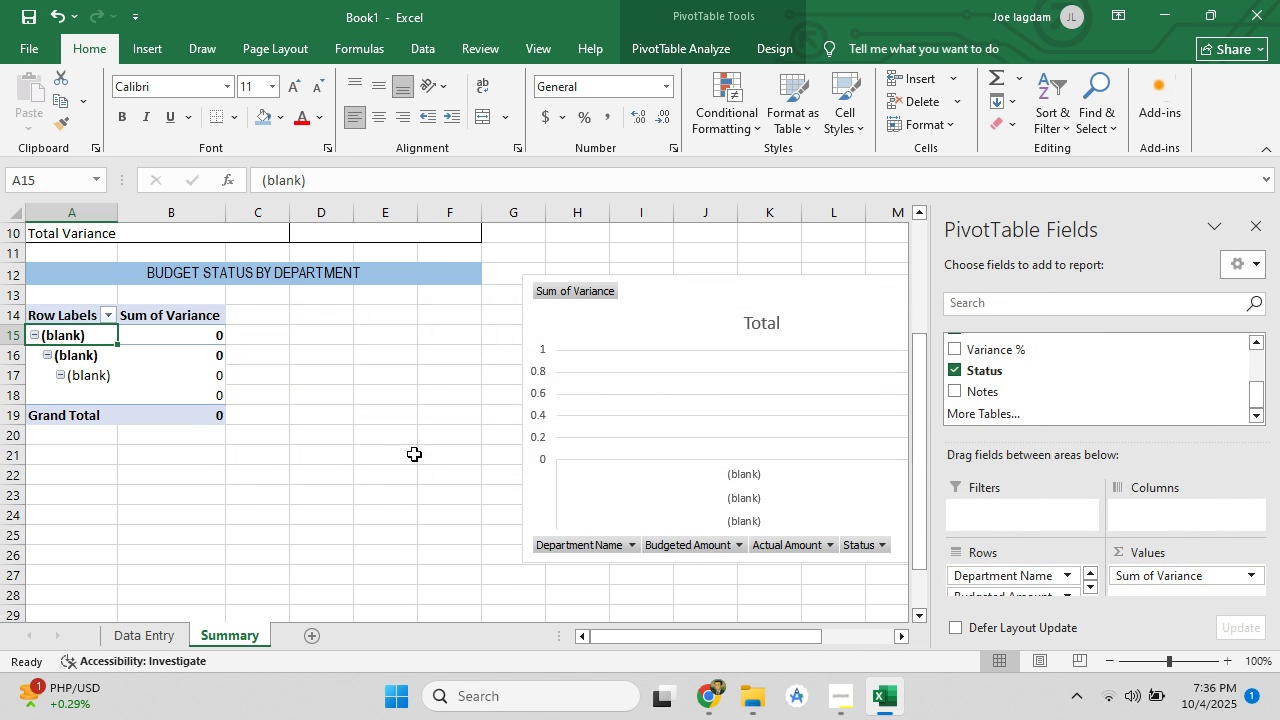 
left_click_drag(start_coordinate=[732, 285], to_coordinate=[439, 314])
 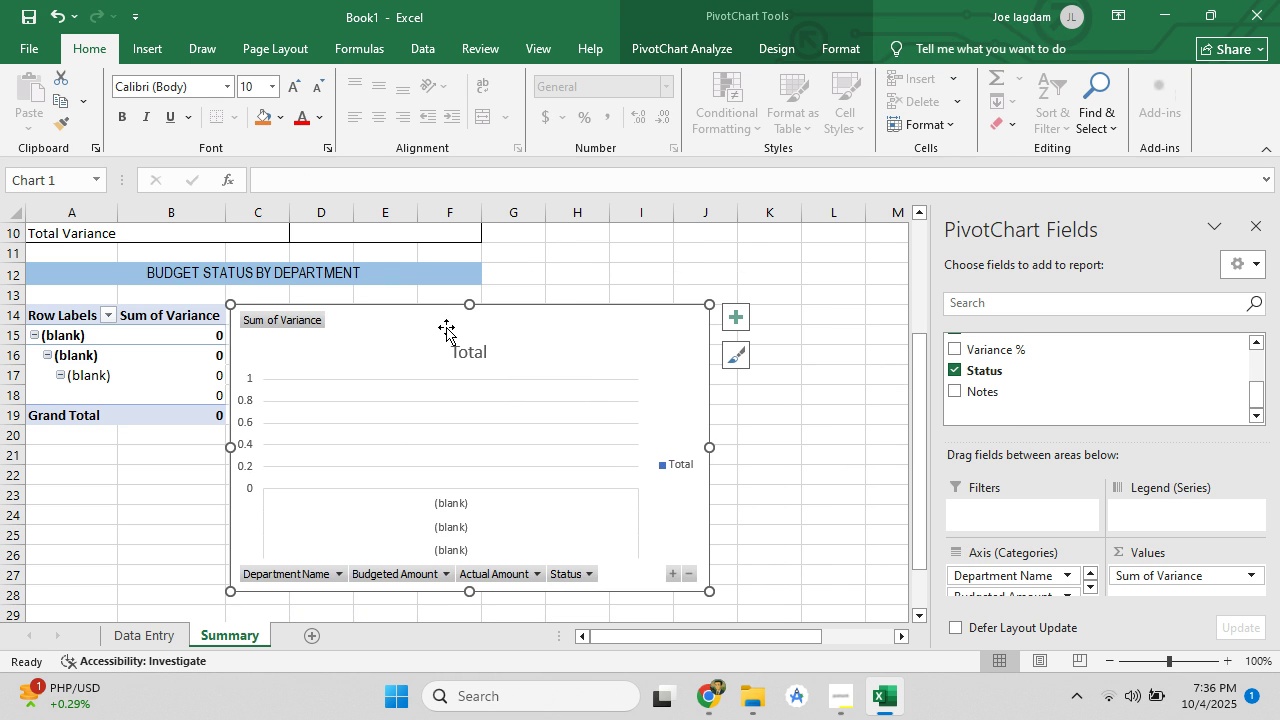 
scroll: coordinate [992, 503], scroll_direction: down, amount: 8.0
 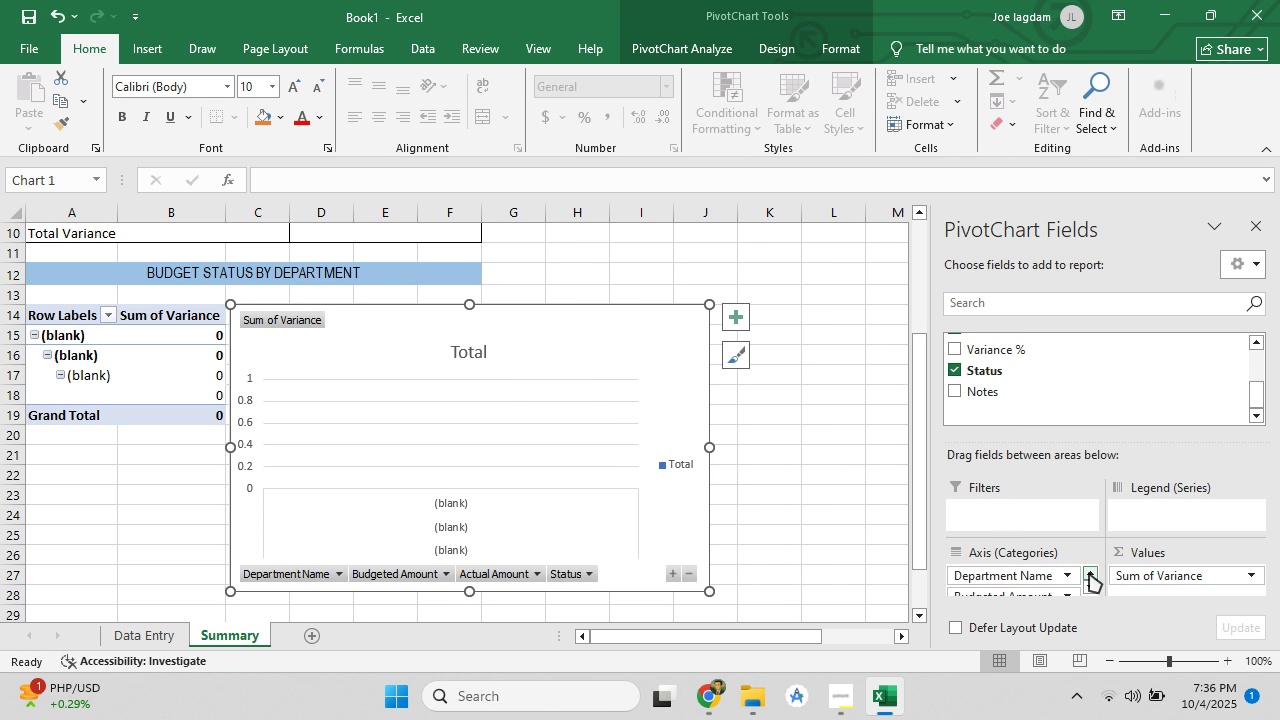 
left_click([1089, 573])
 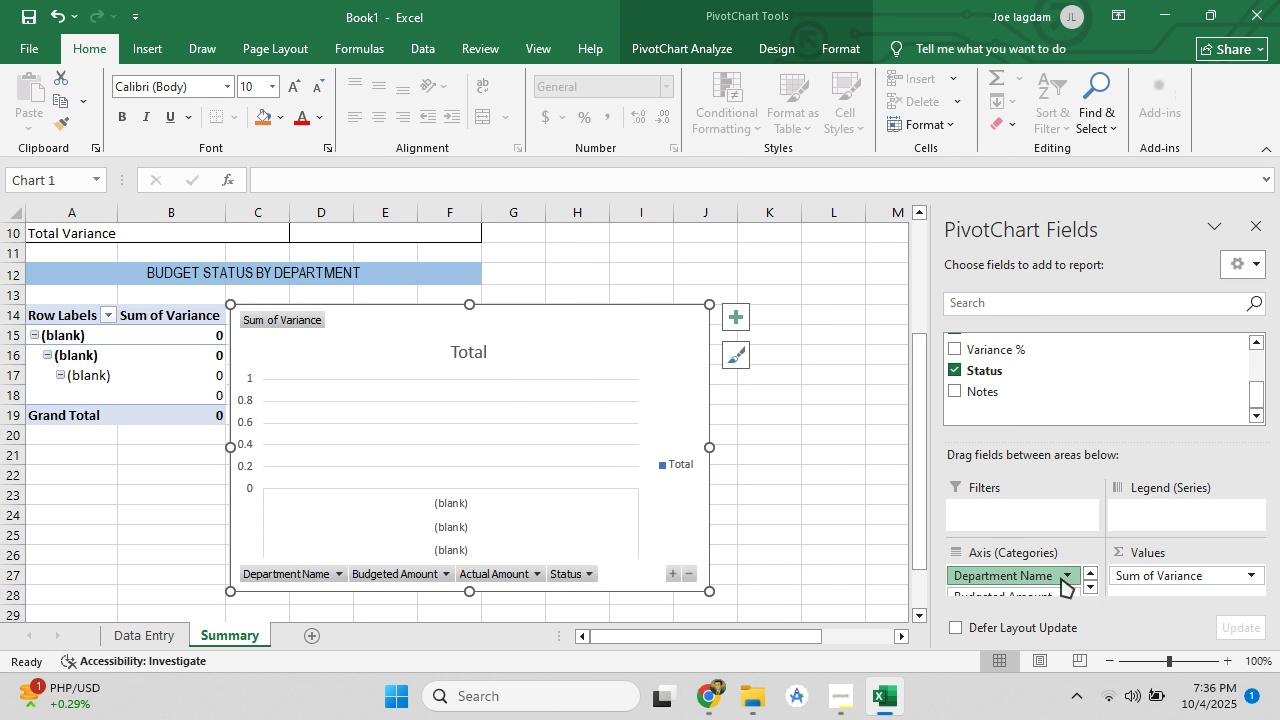 
left_click([1061, 578])
 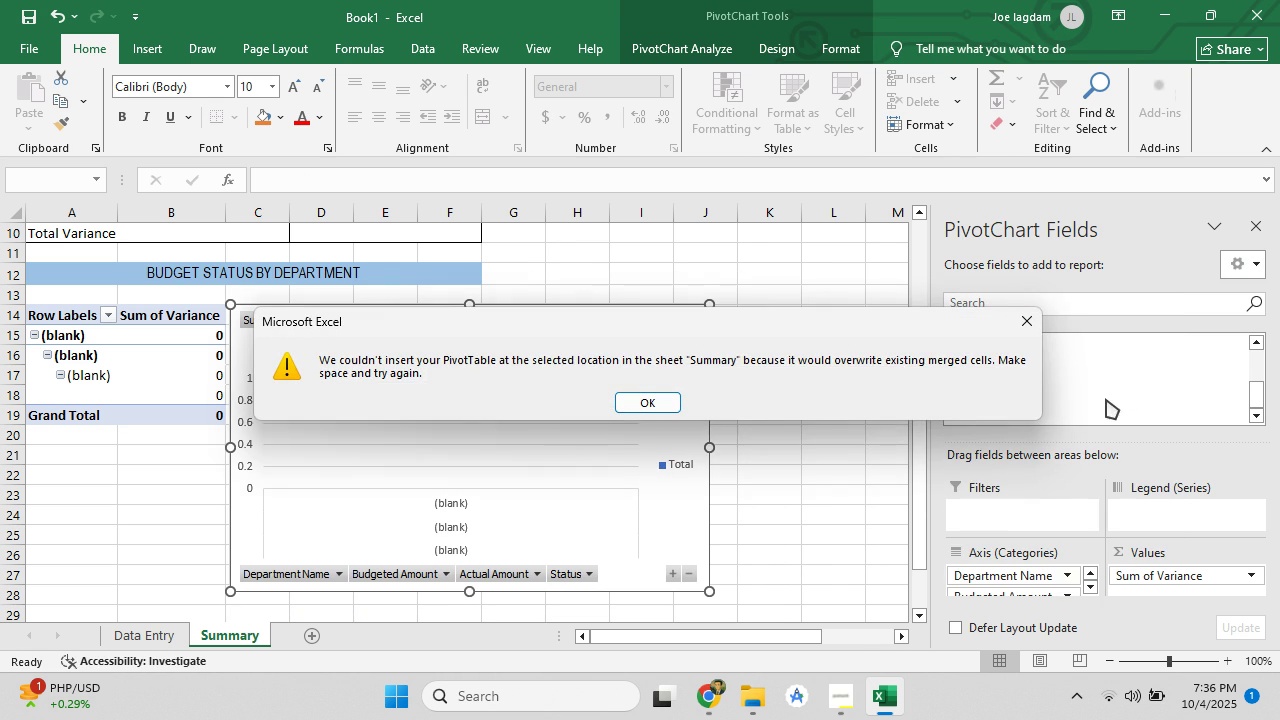 
wait(7.95)
 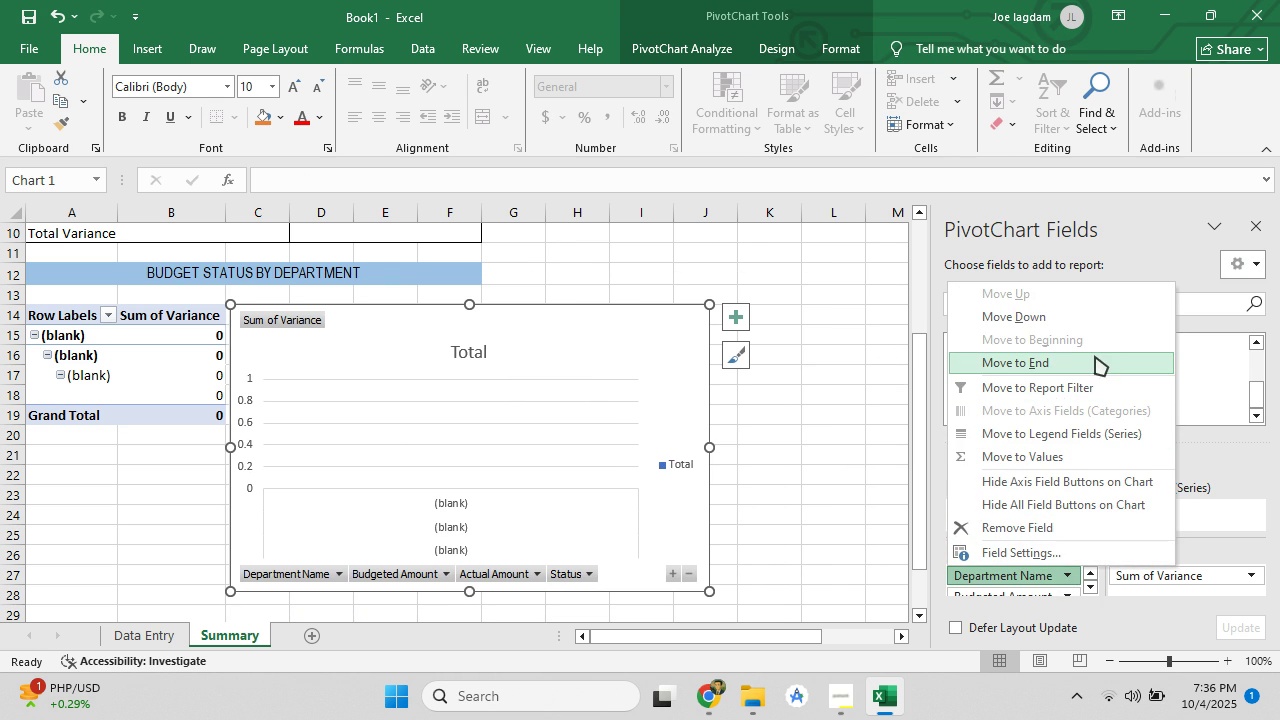 
left_click([657, 405])
 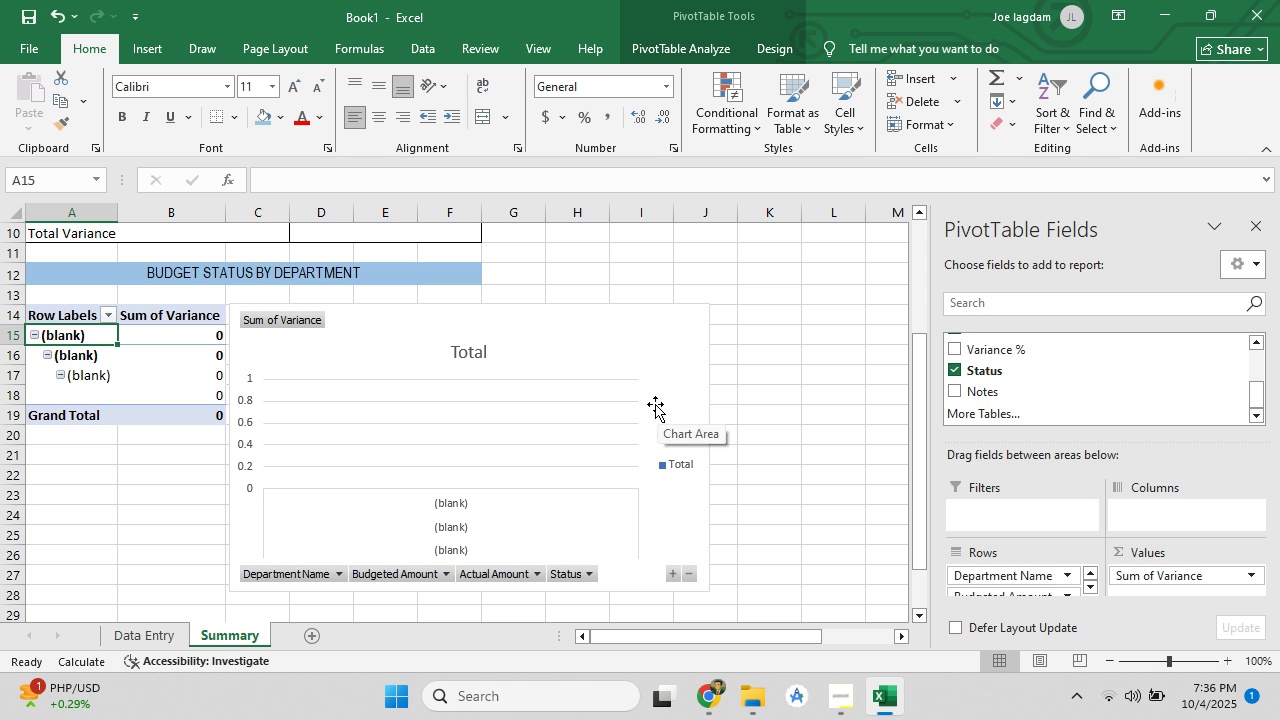 
scroll: coordinate [1102, 488], scroll_direction: down, amount: 10.0
 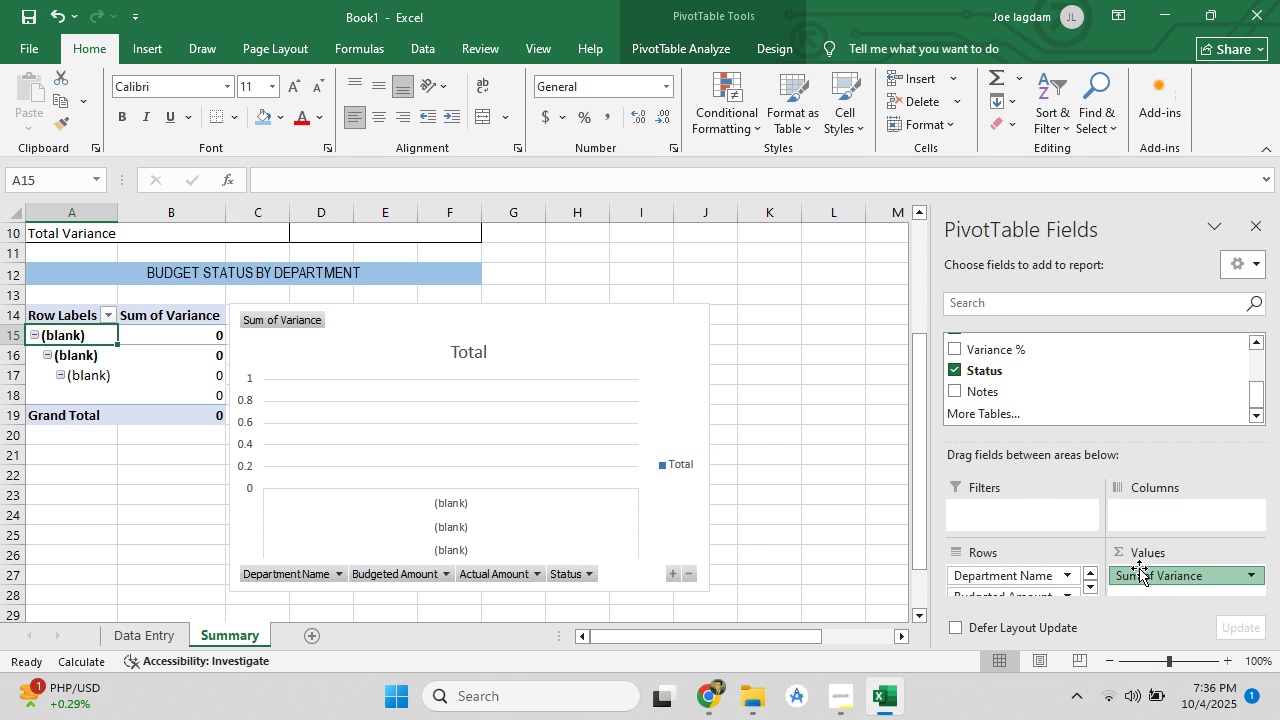 
left_click([1139, 568])
 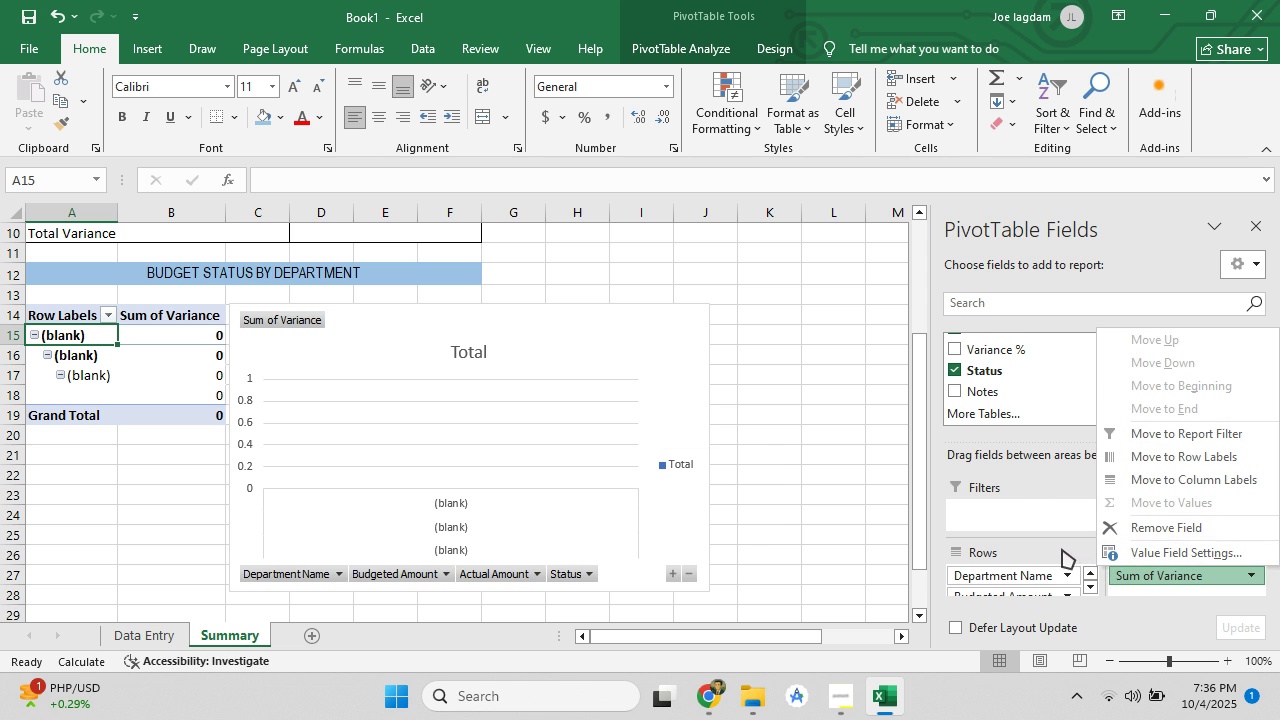 
wait(6.07)
 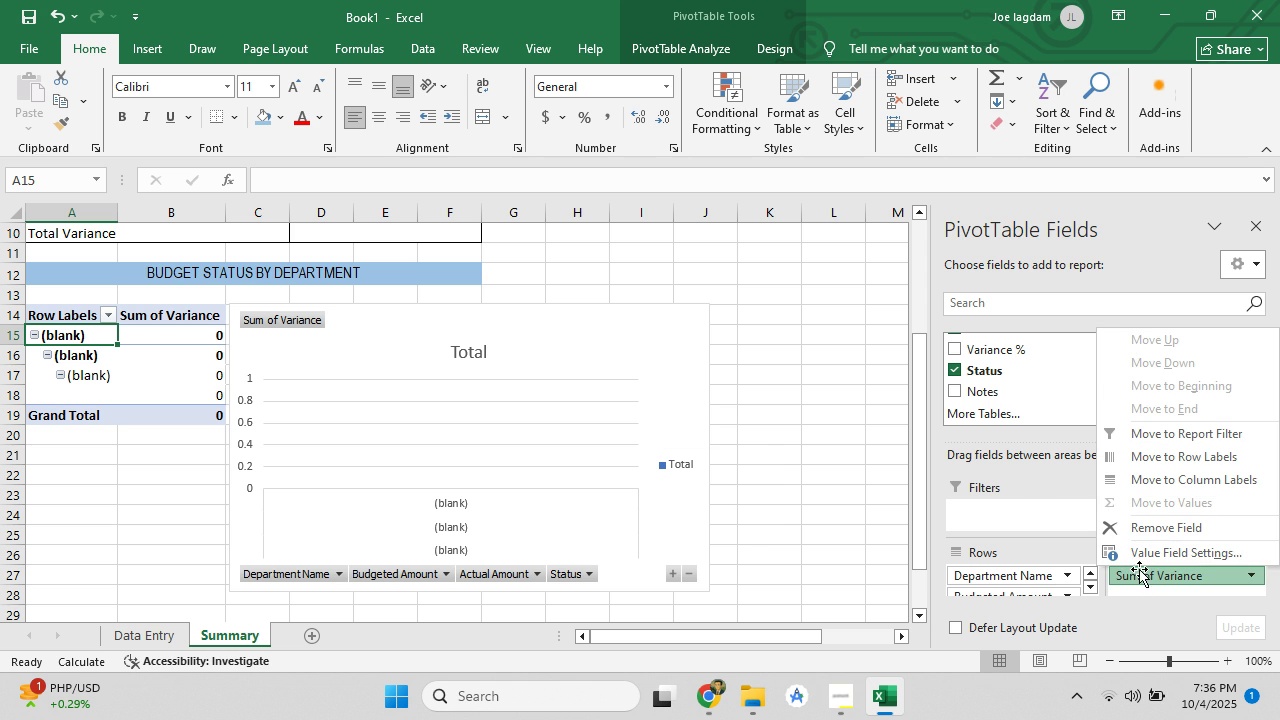 
left_click([201, 301])
 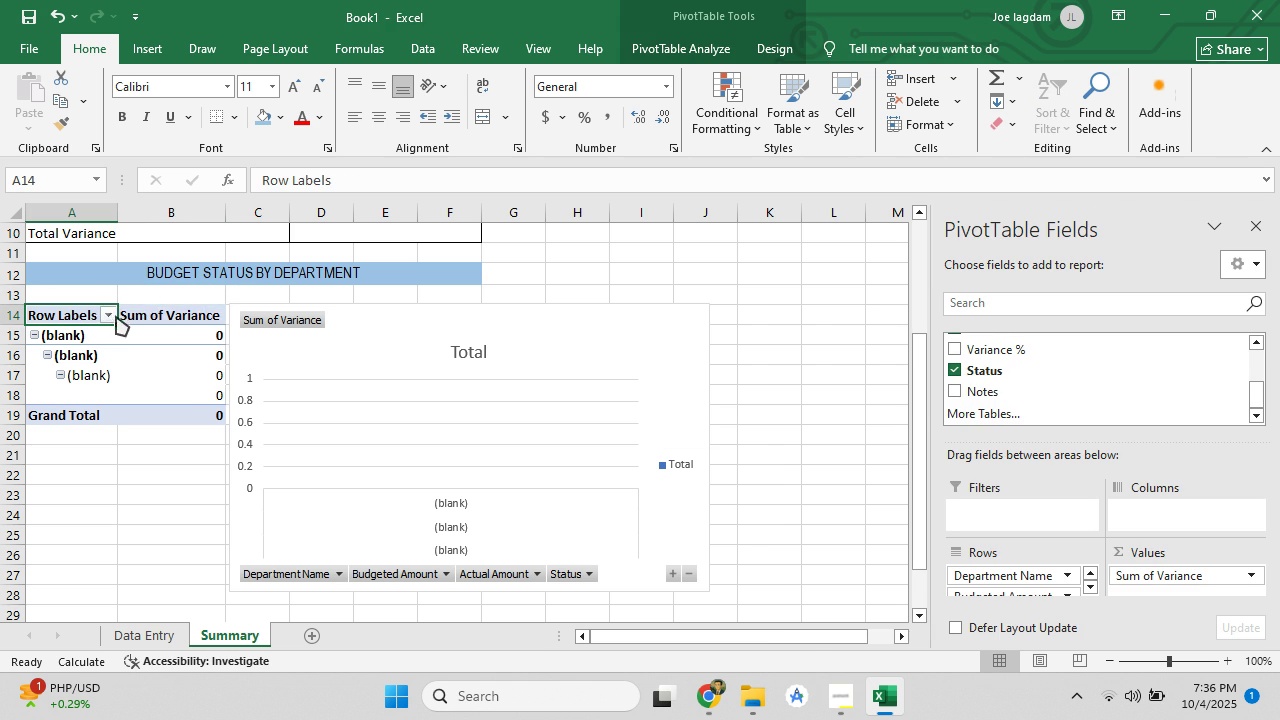 
left_click([102, 315])
 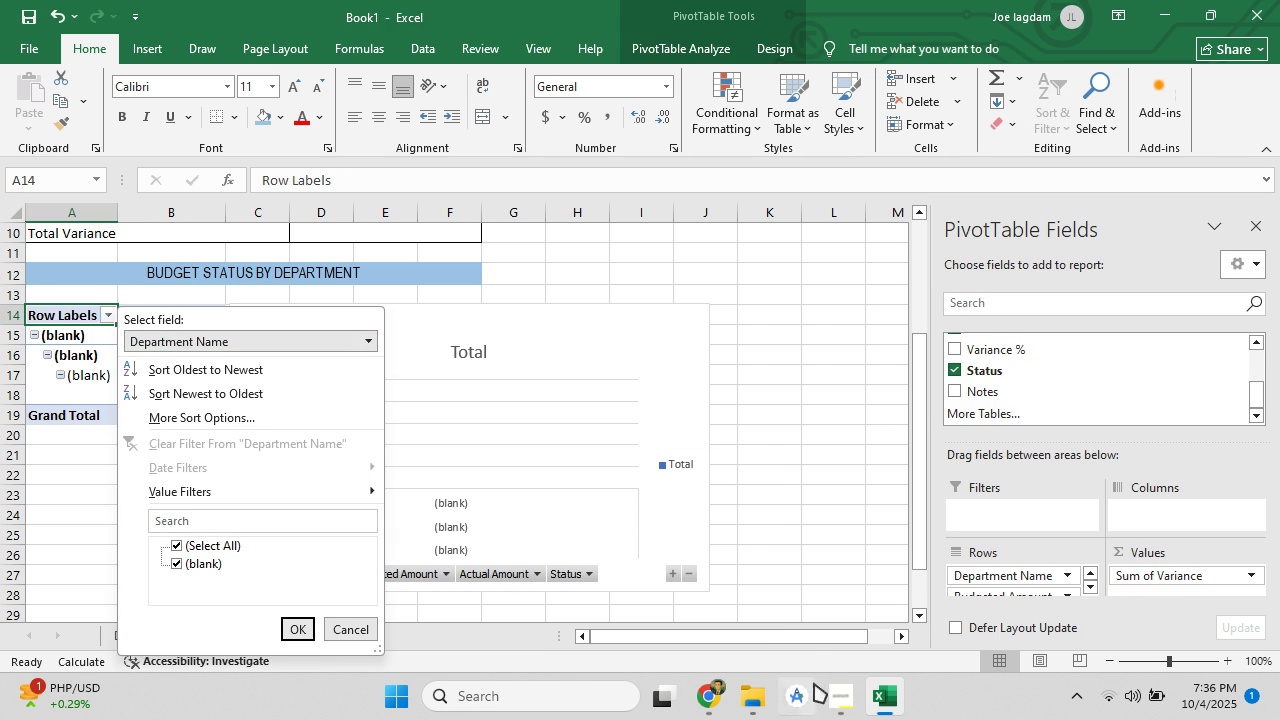 
left_click([720, 704])
 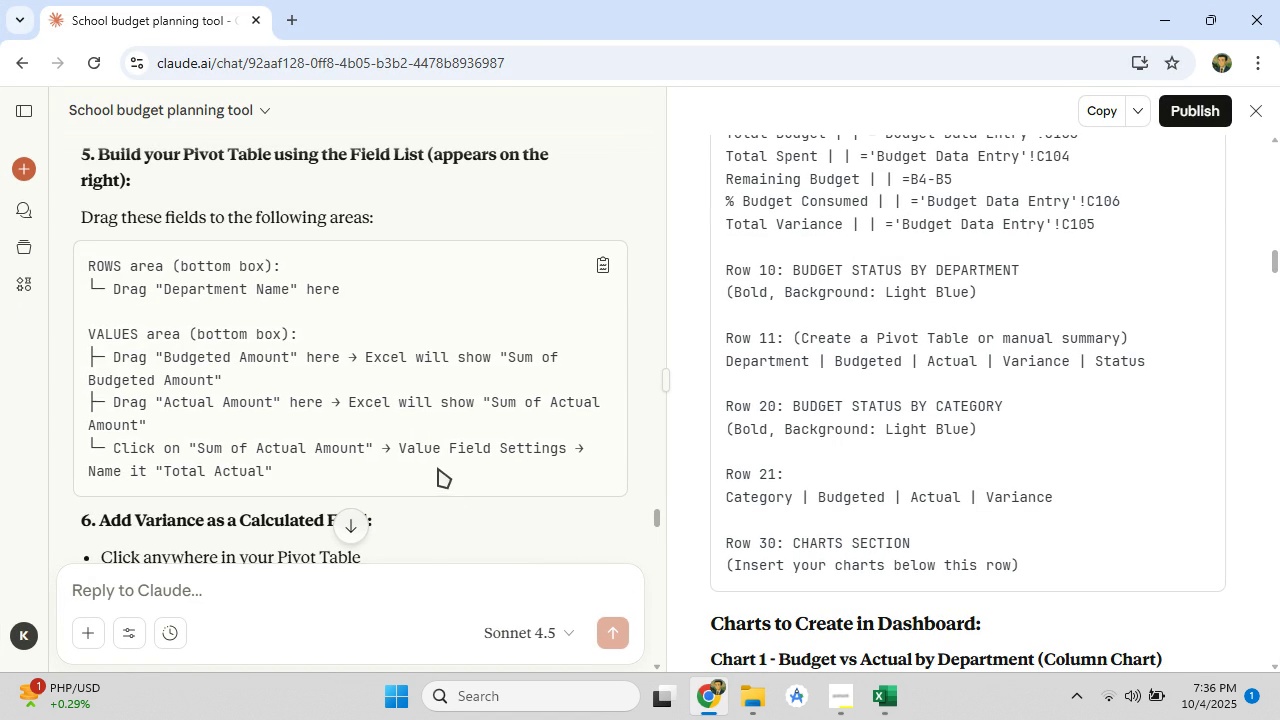 
scroll: coordinate [428, 396], scroll_direction: up, amount: 3.0
 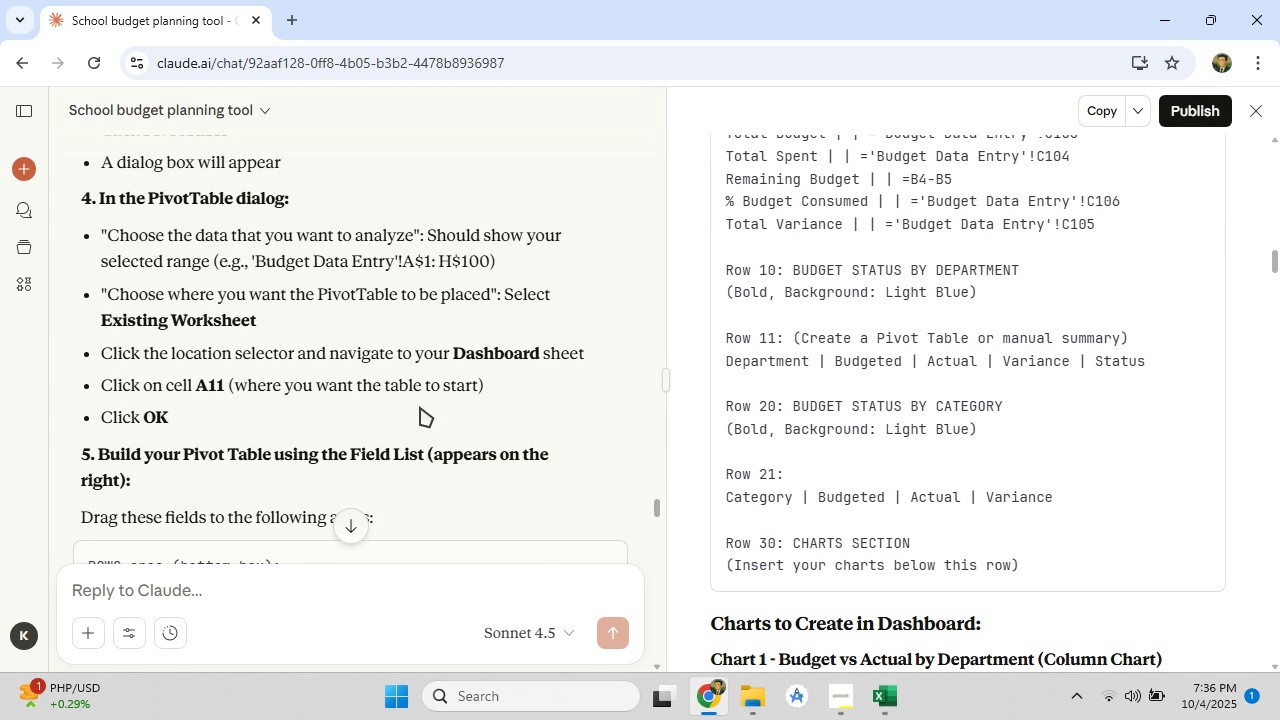 
wait(10.11)
 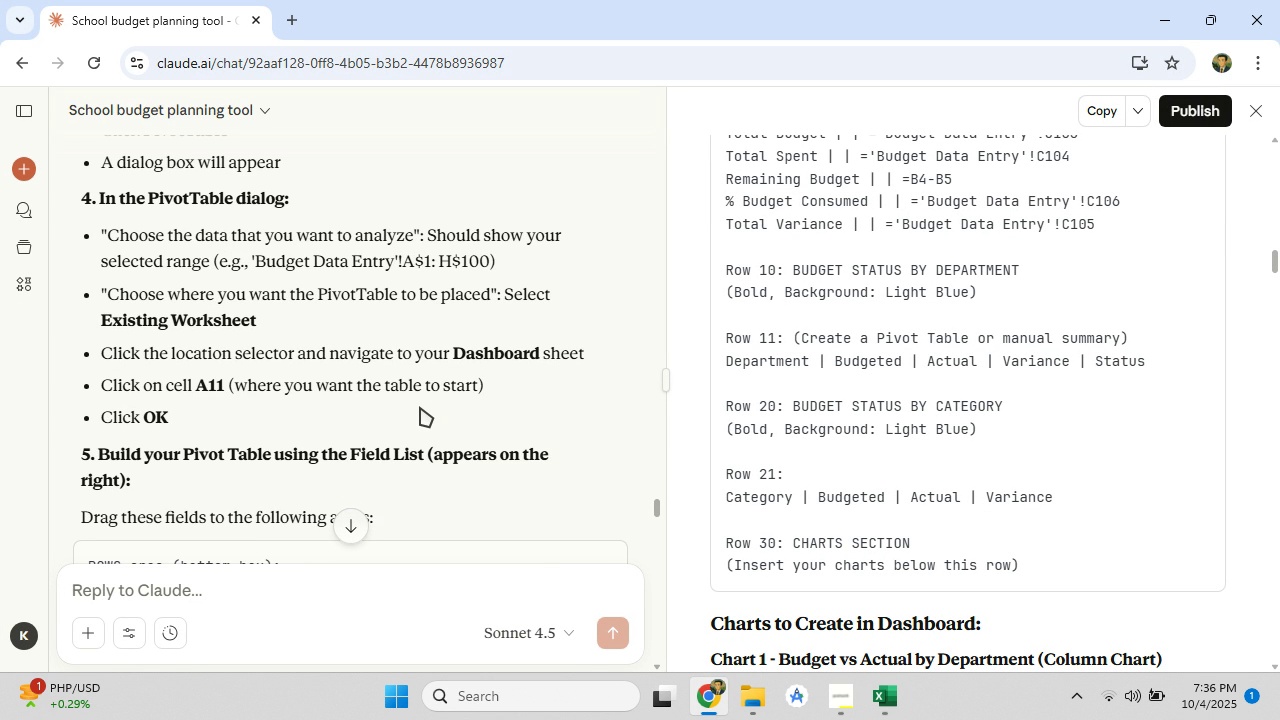 
scroll: coordinate [419, 407], scroll_direction: down, amount: 2.0
 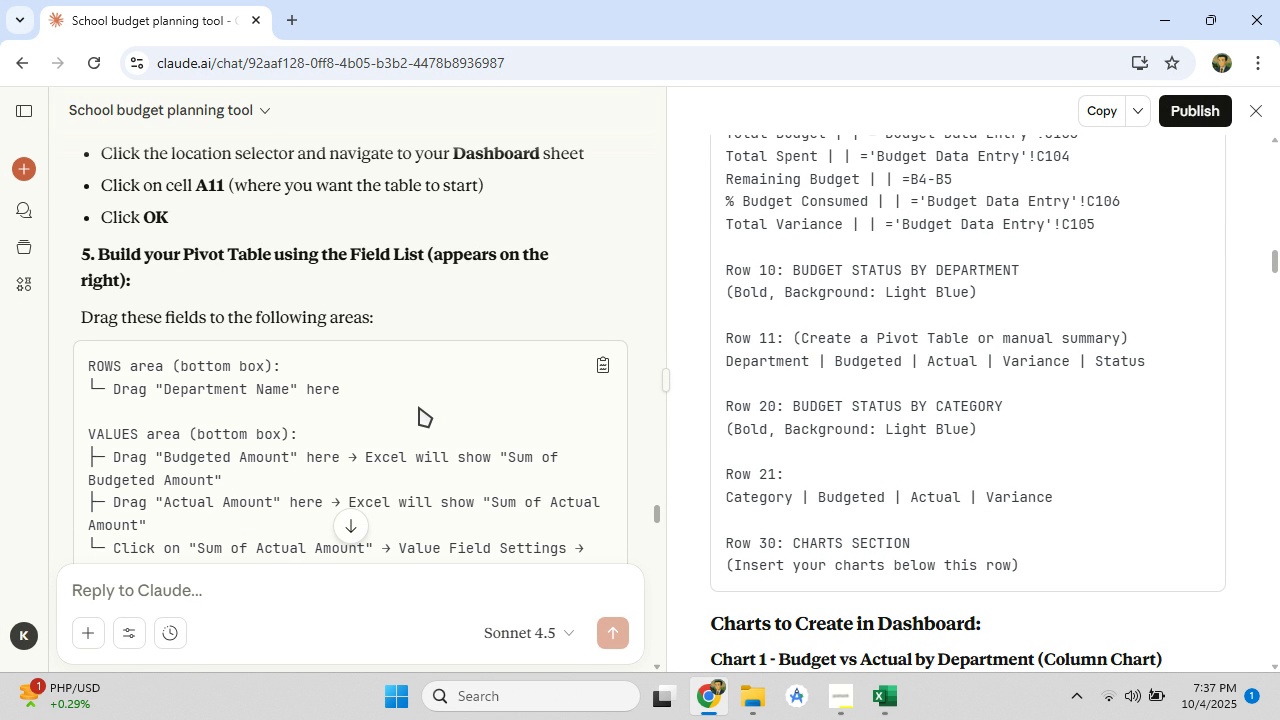 
wait(10.39)
 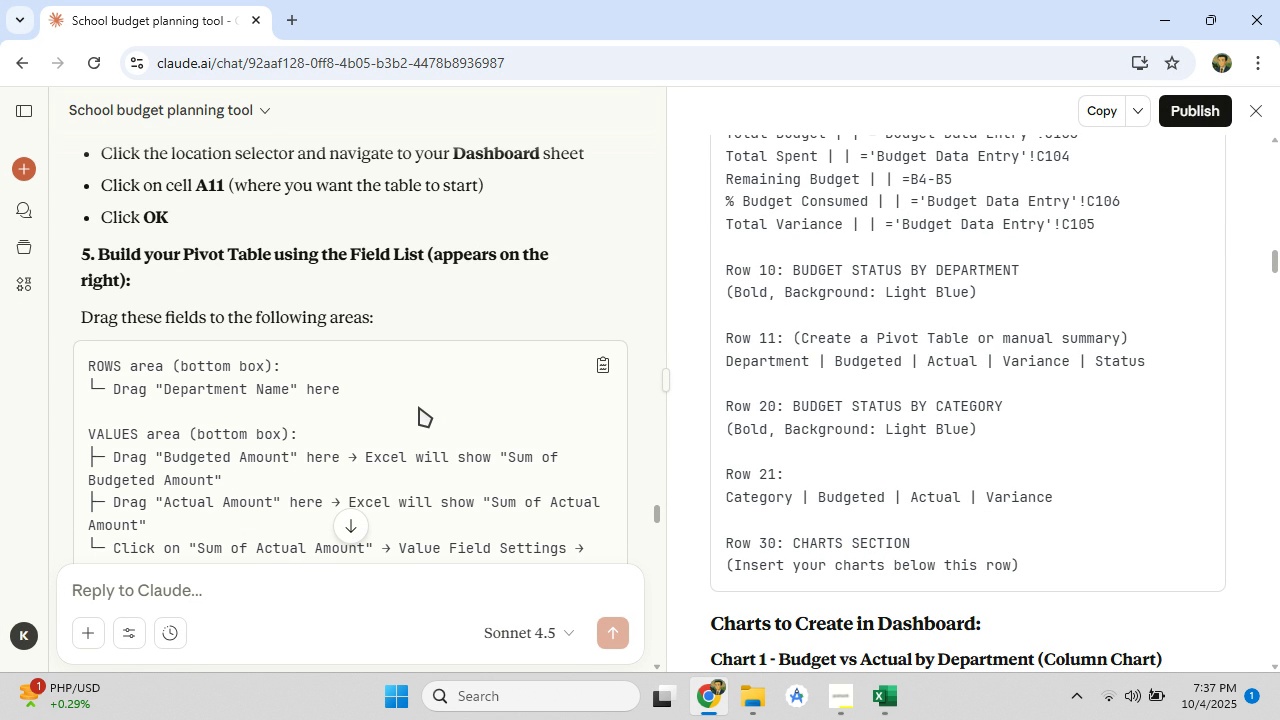 
scroll: coordinate [944, 371], scroll_direction: up, amount: 24.0
 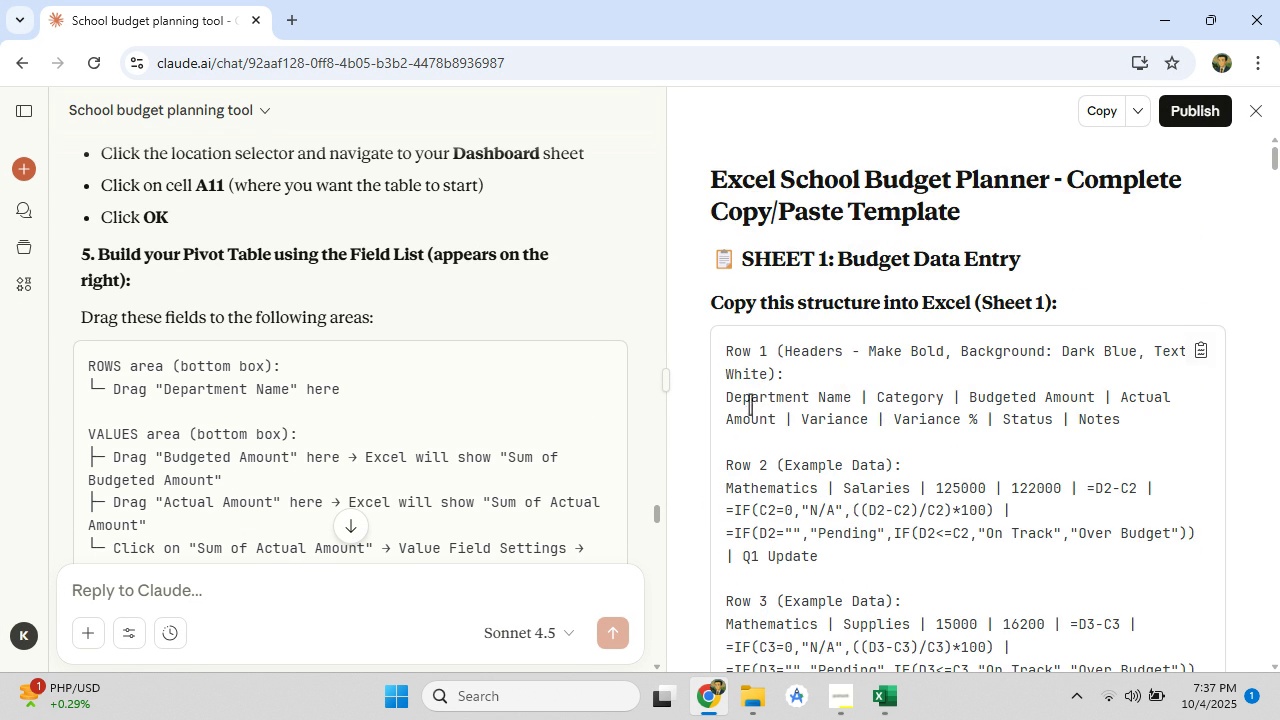 
scroll: coordinate [772, 431], scroll_direction: down, amount: 2.0
 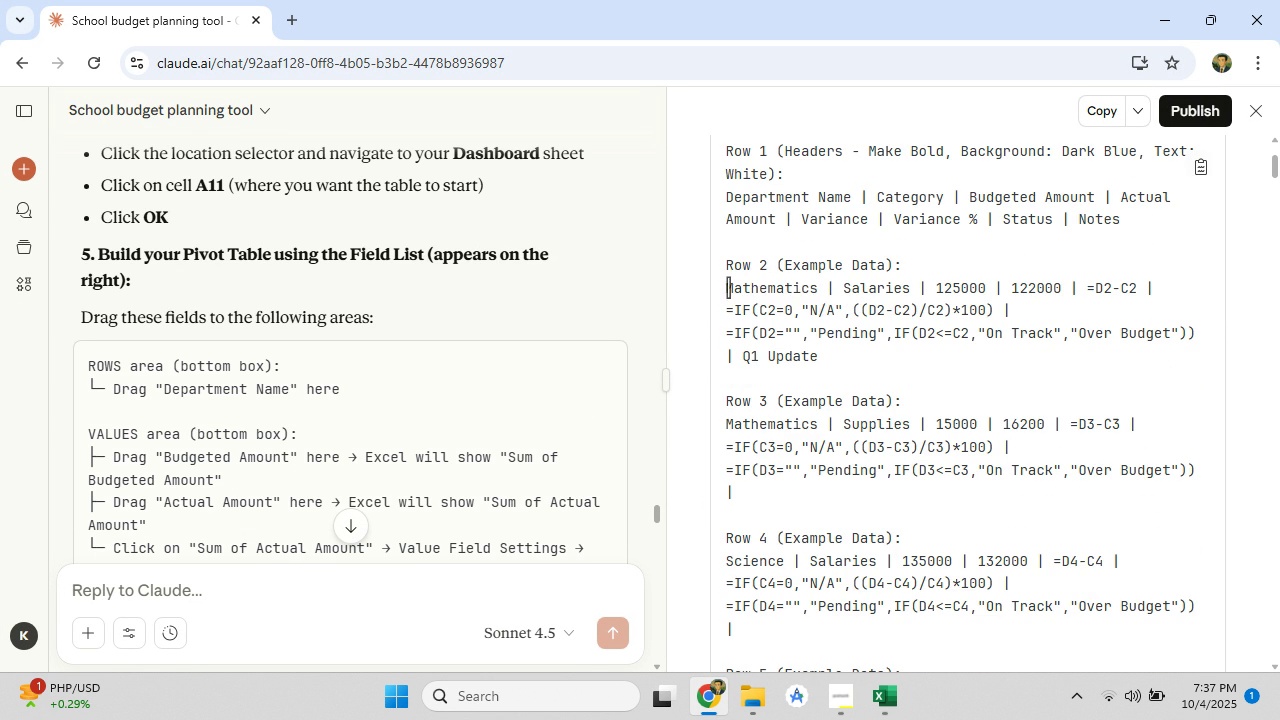 
left_click_drag(start_coordinate=[727, 287], to_coordinate=[816, 292])
 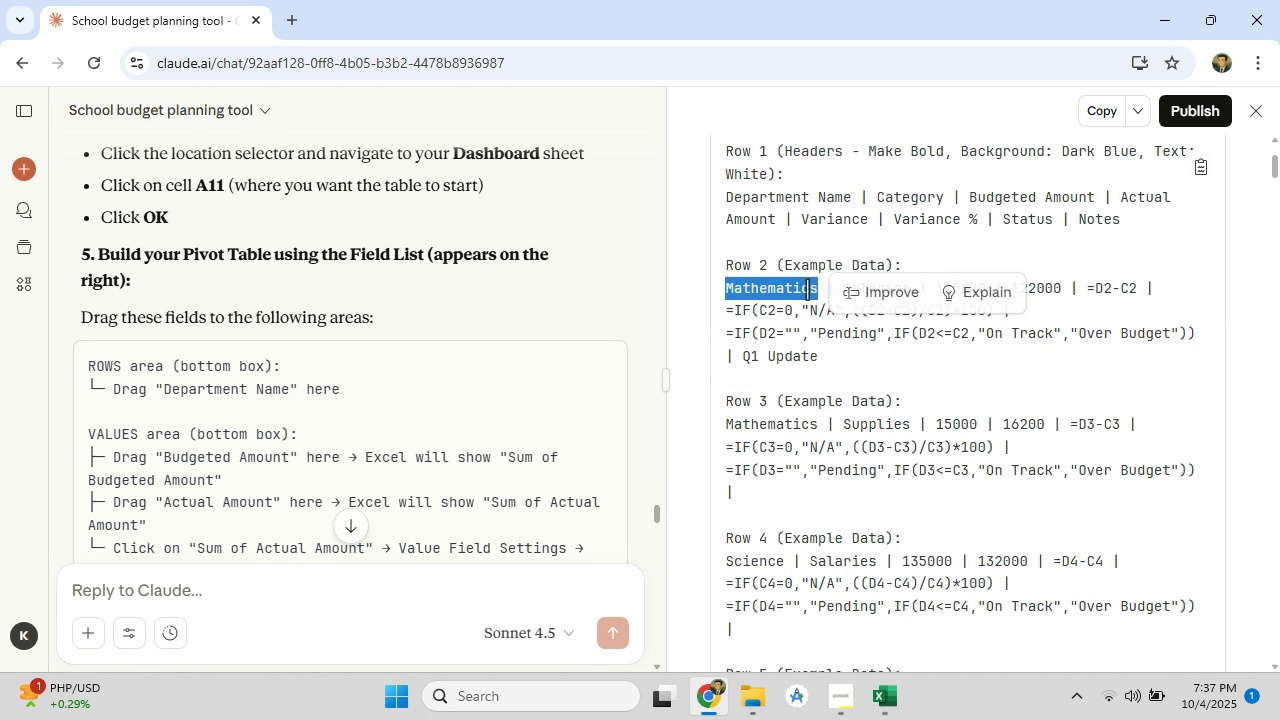 
right_click([807, 289])
 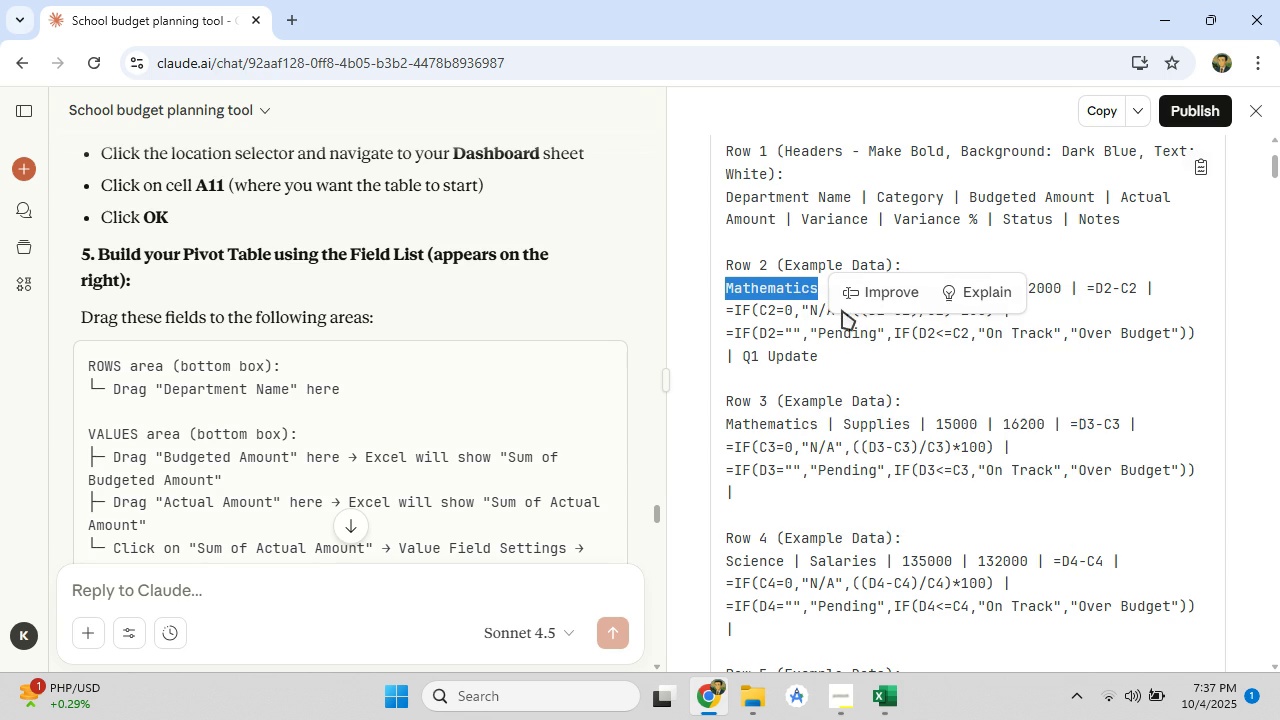 
left_click([842, 310])
 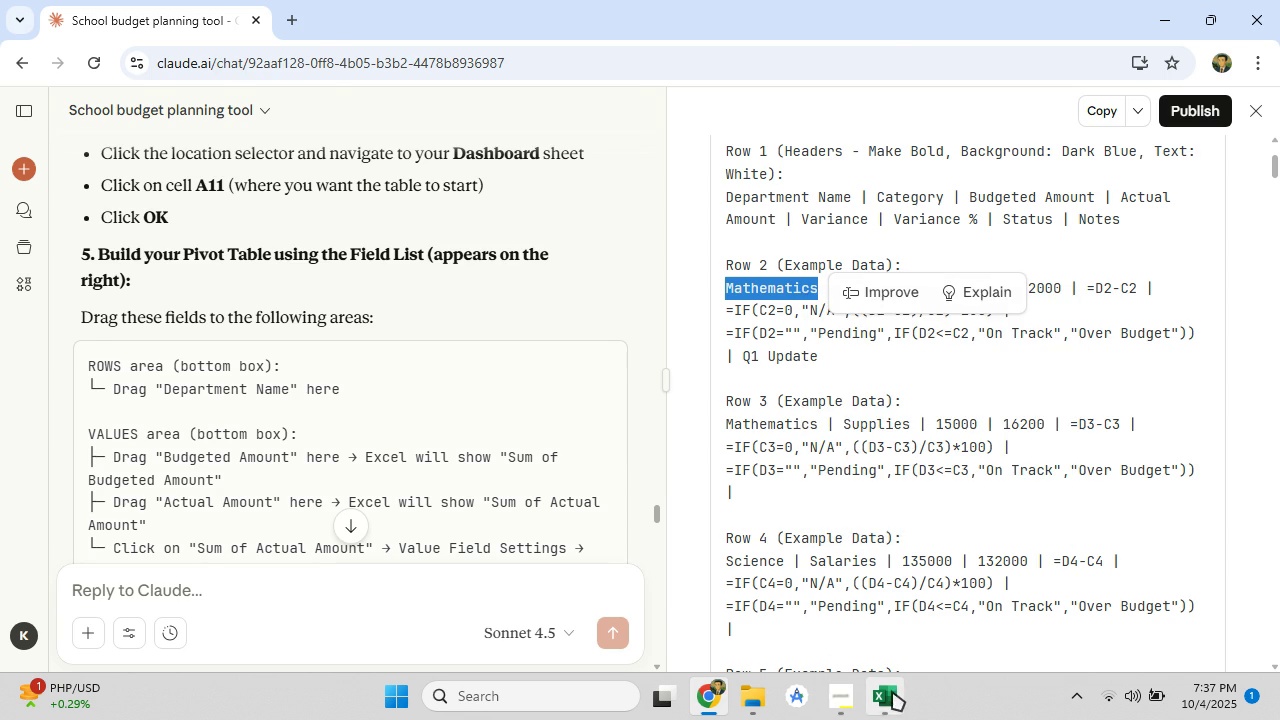 
left_click([892, 691])
 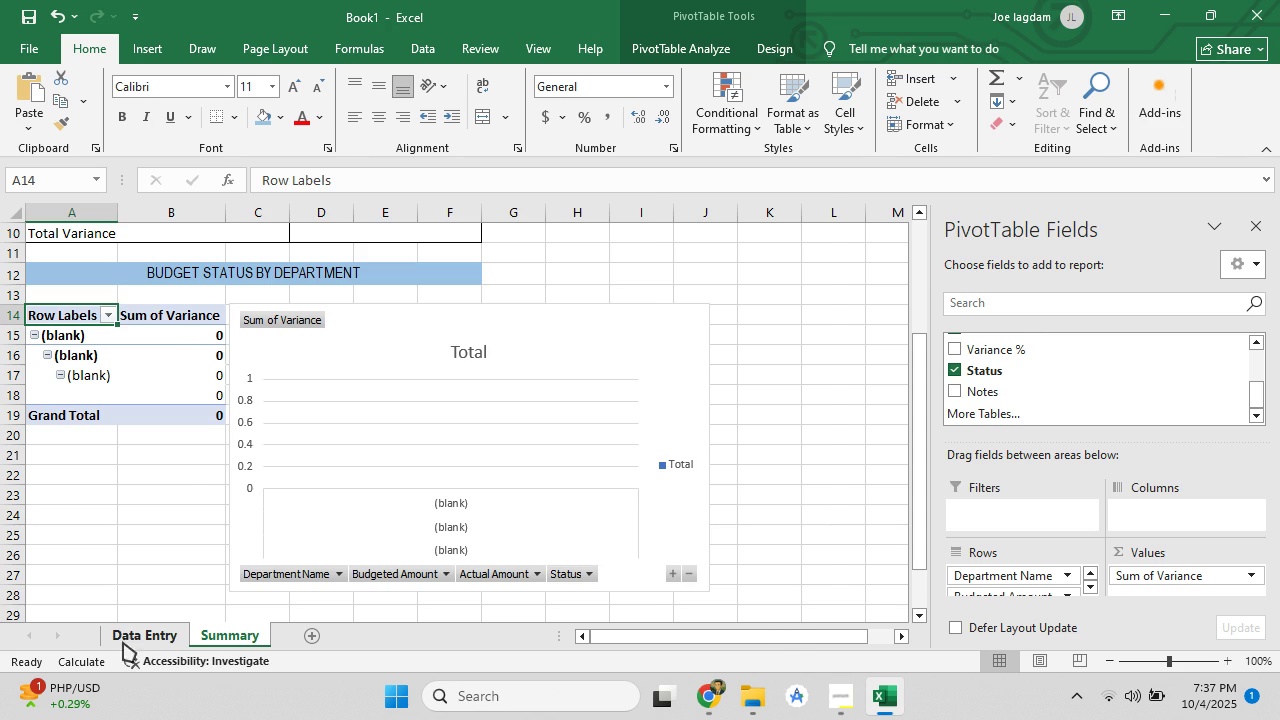 
left_click([123, 642])
 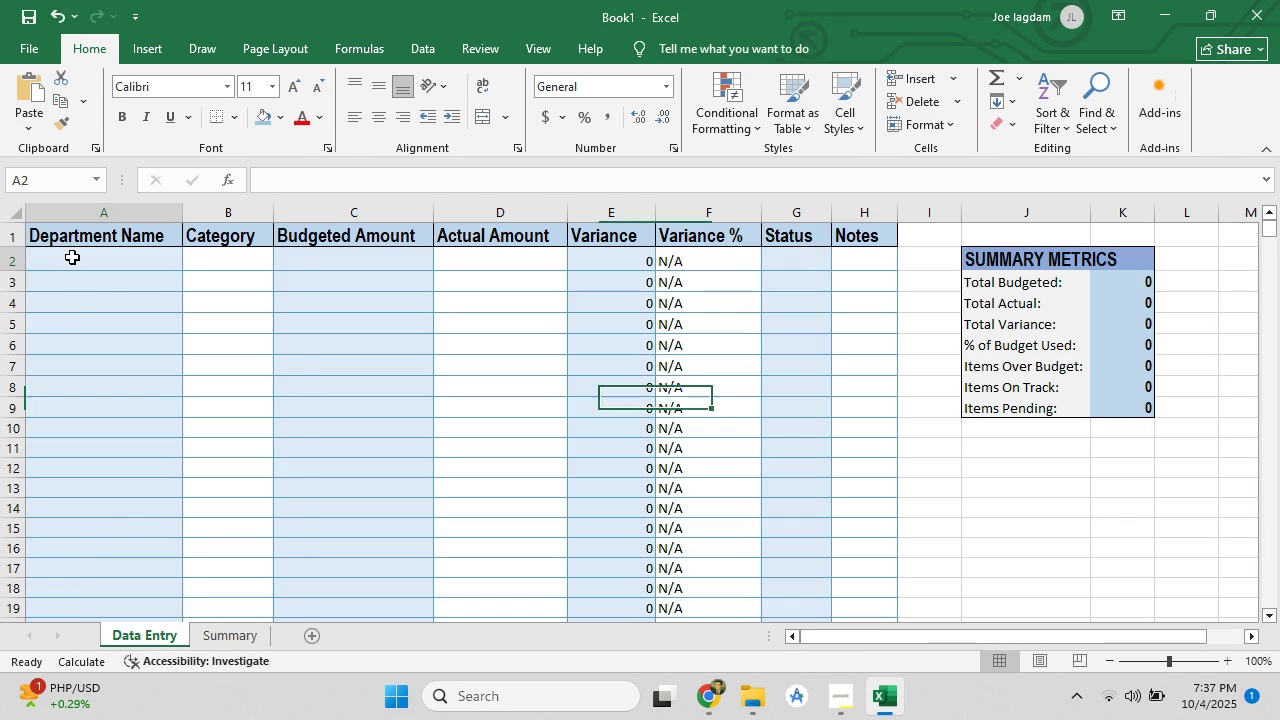 
left_click([72, 257])
 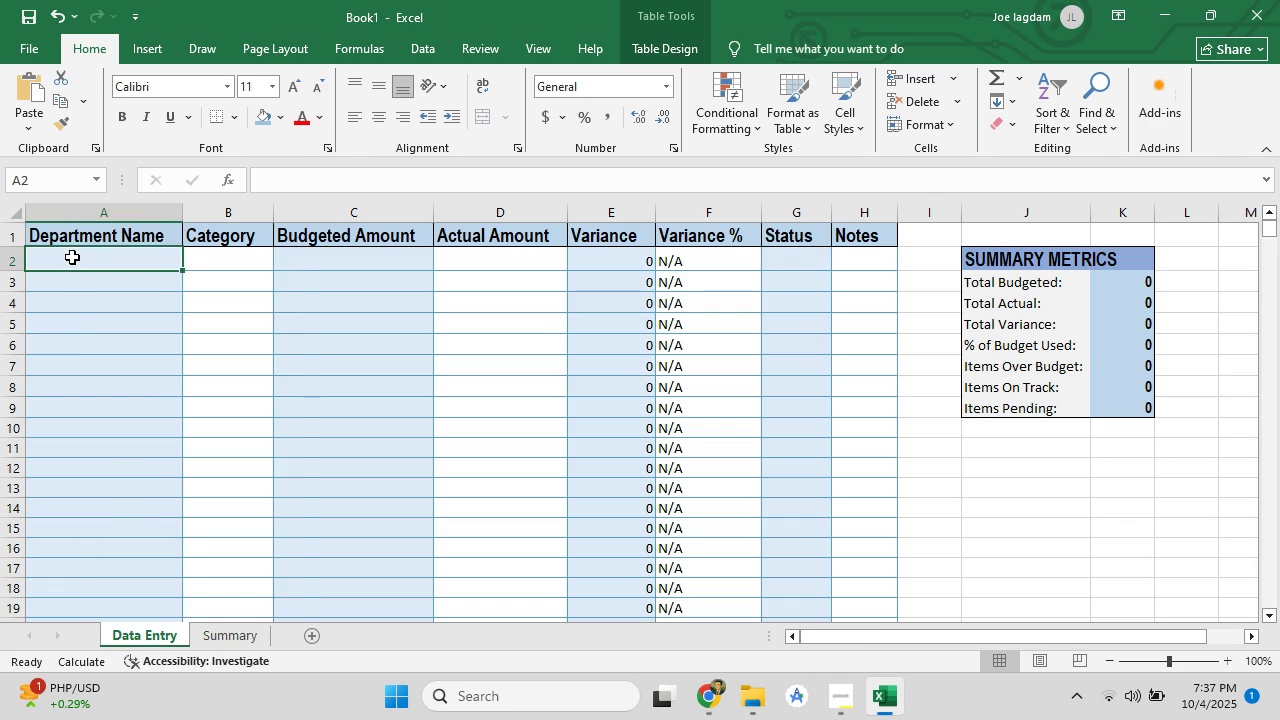 
right_click([72, 257])
 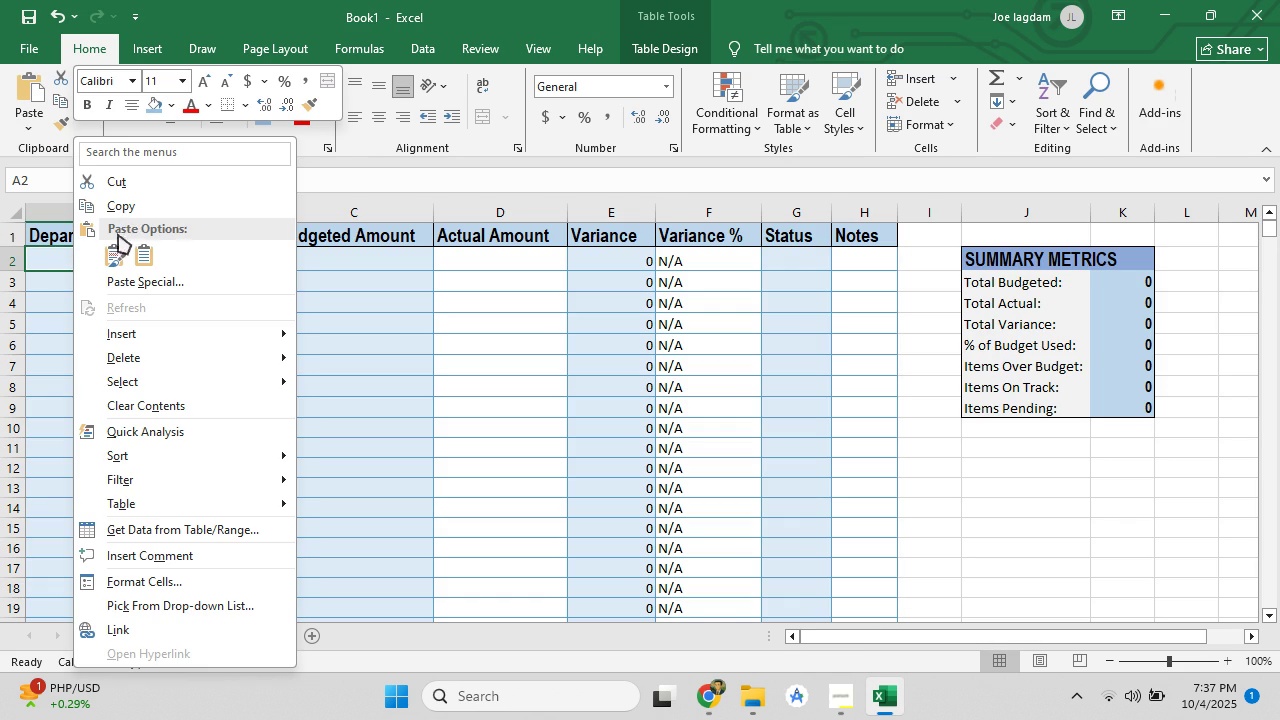 
left_click([114, 247])
 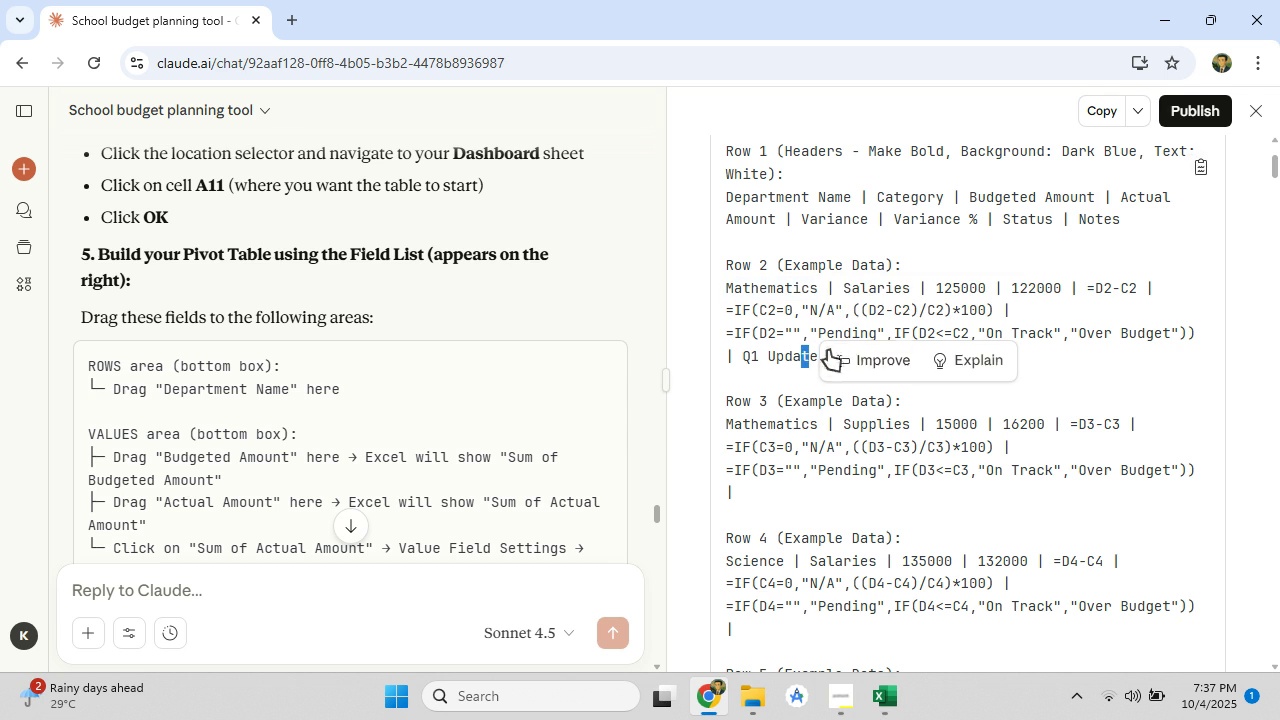 
left_click_drag(start_coordinate=[847, 289], to_coordinate=[909, 288])
 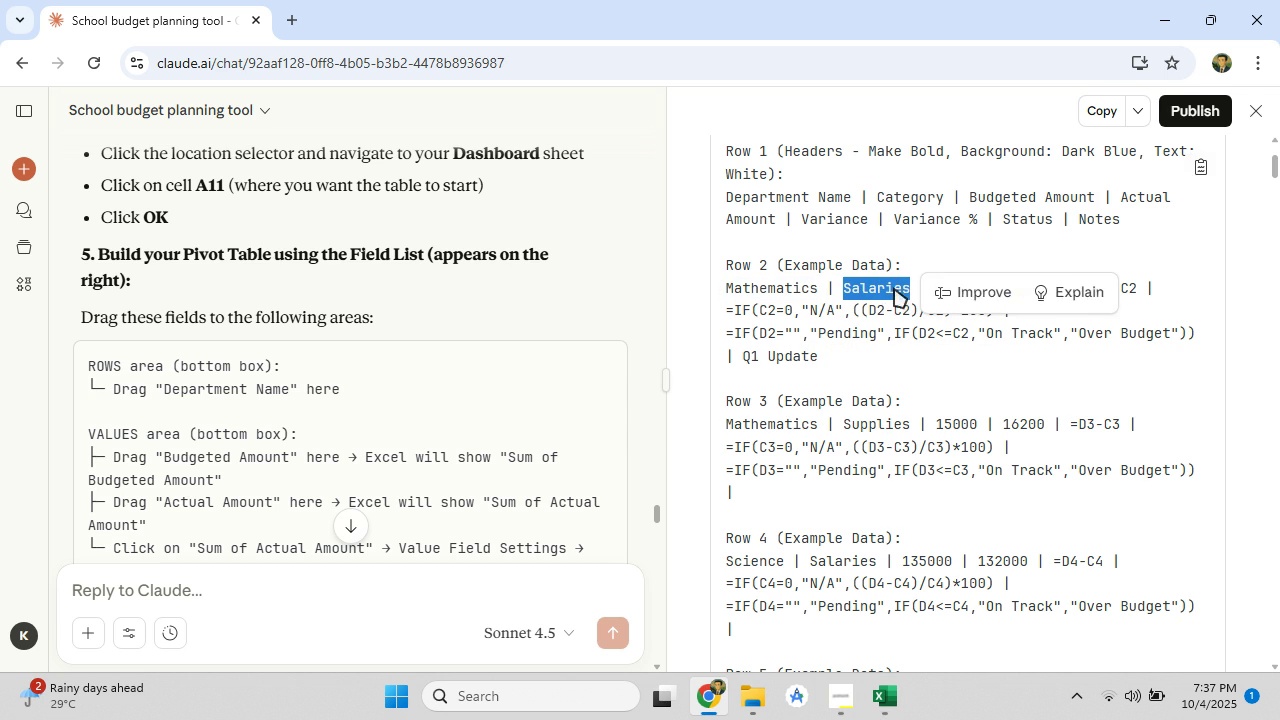 
right_click([894, 288])
 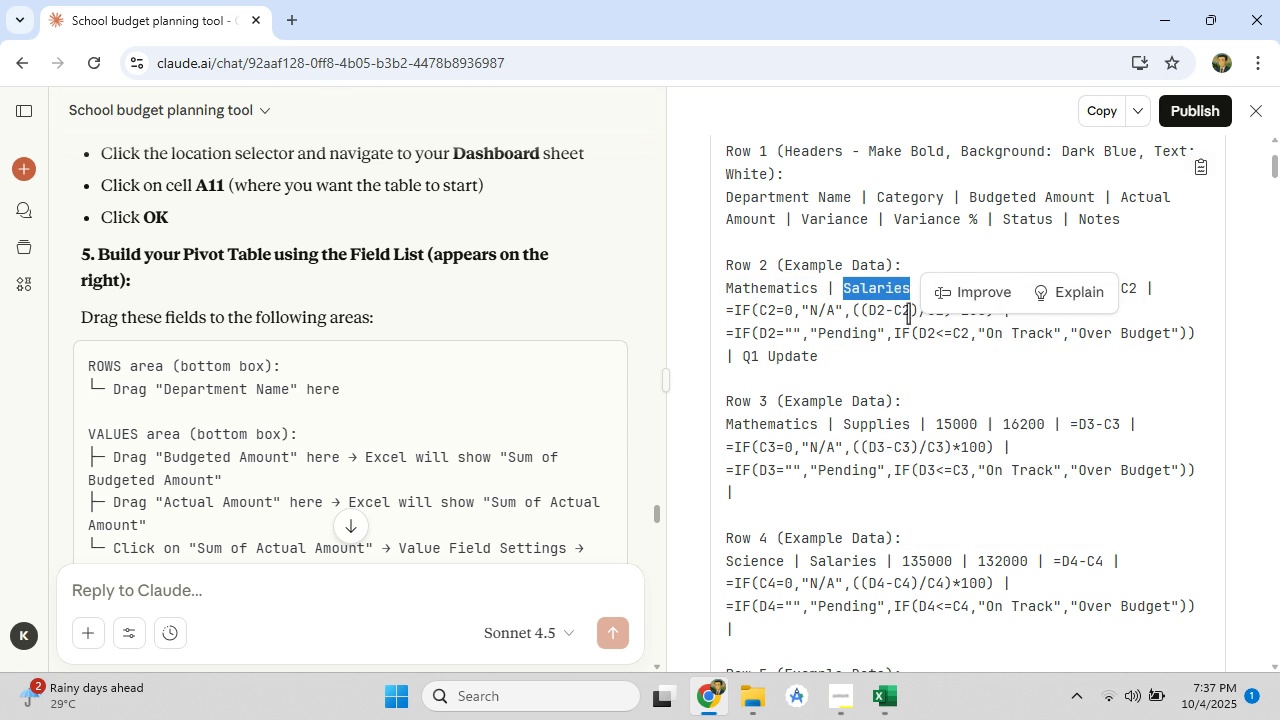 
left_click([908, 313])
 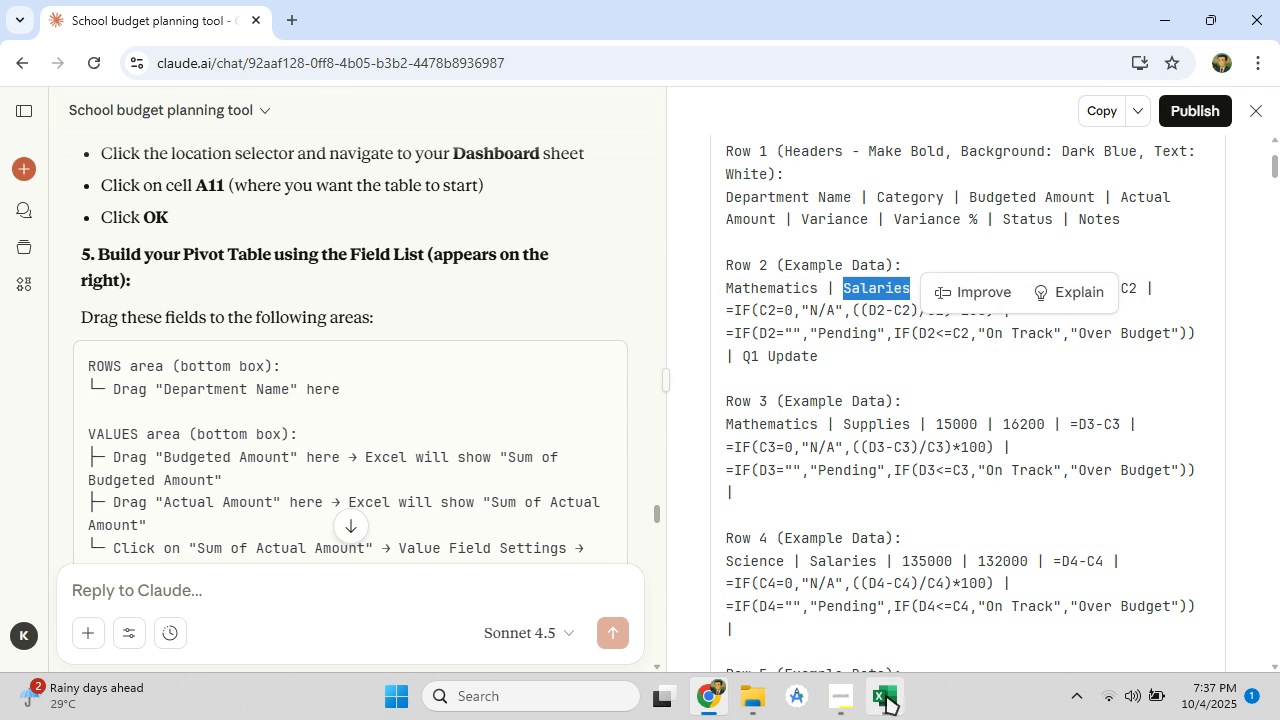 
left_click([886, 695])
 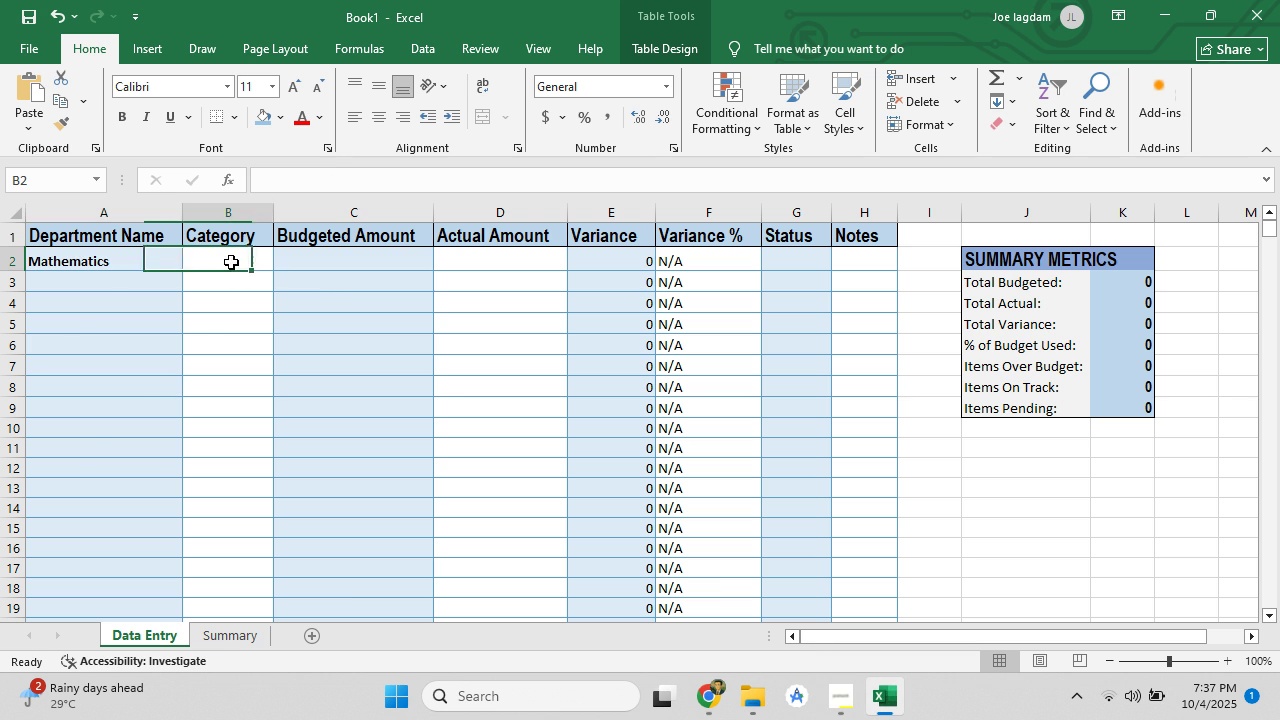 
left_click([231, 262])
 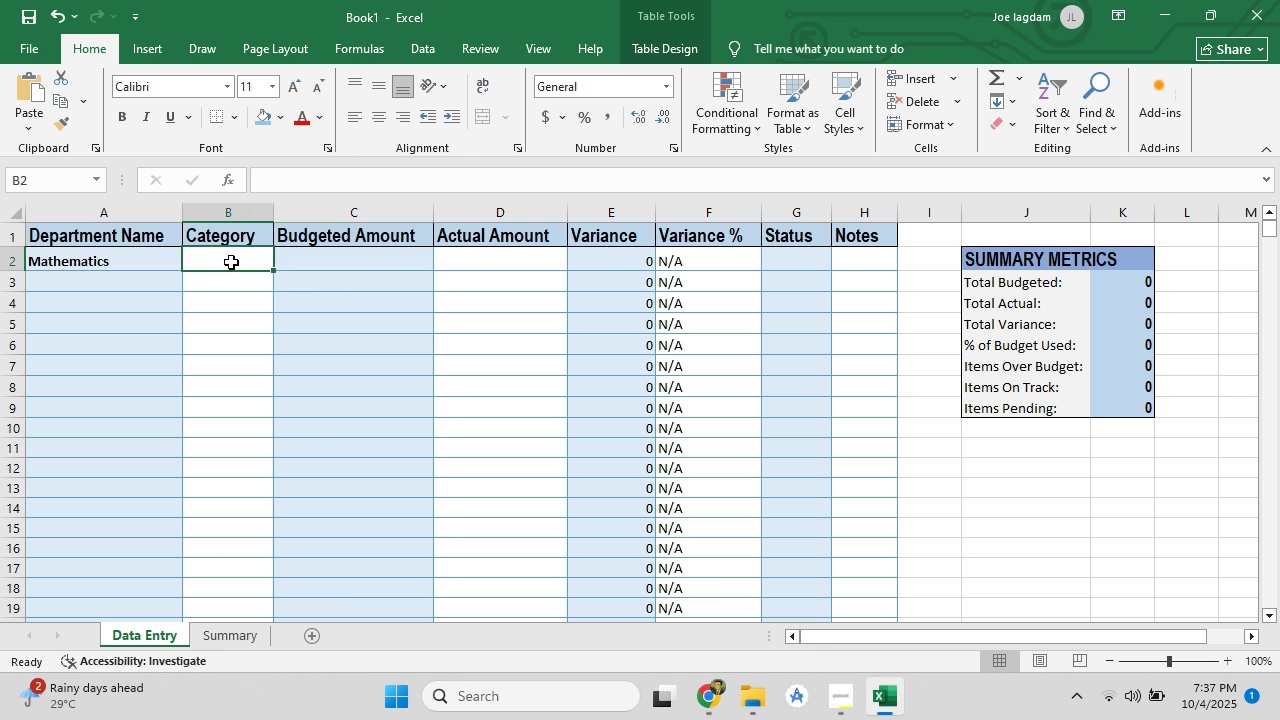 
right_click([231, 262])
 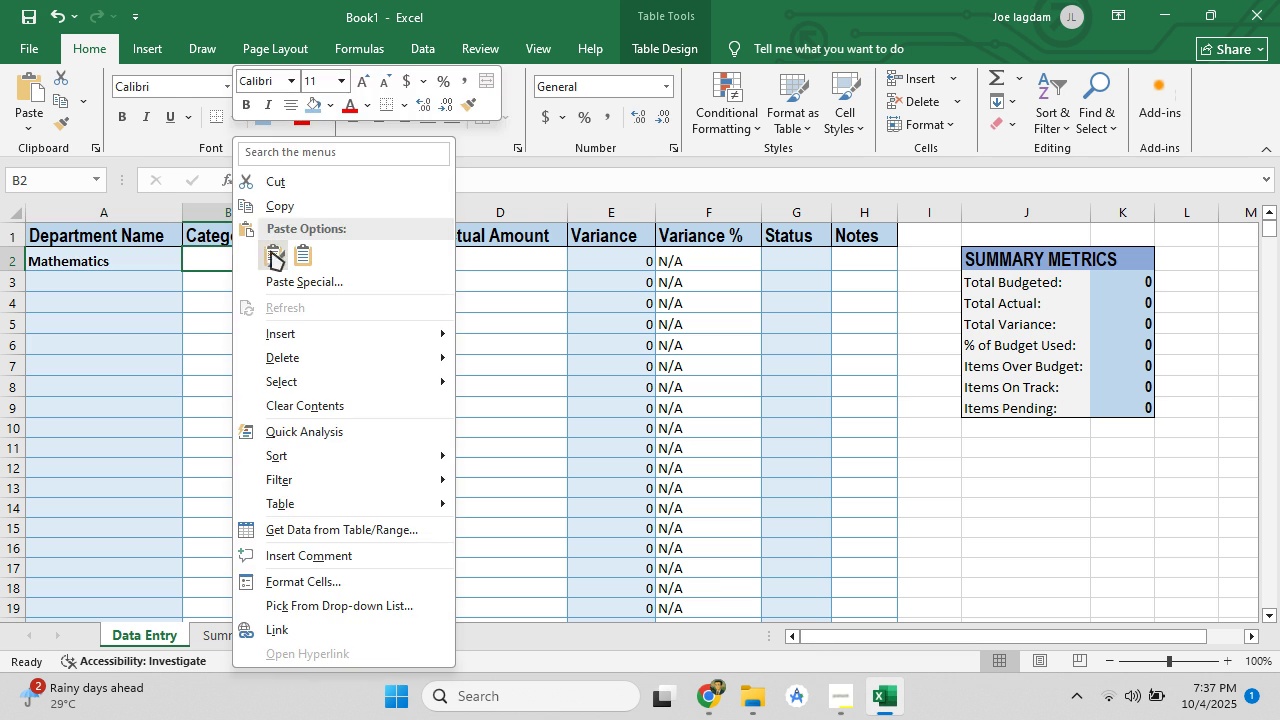 
left_click([271, 251])
 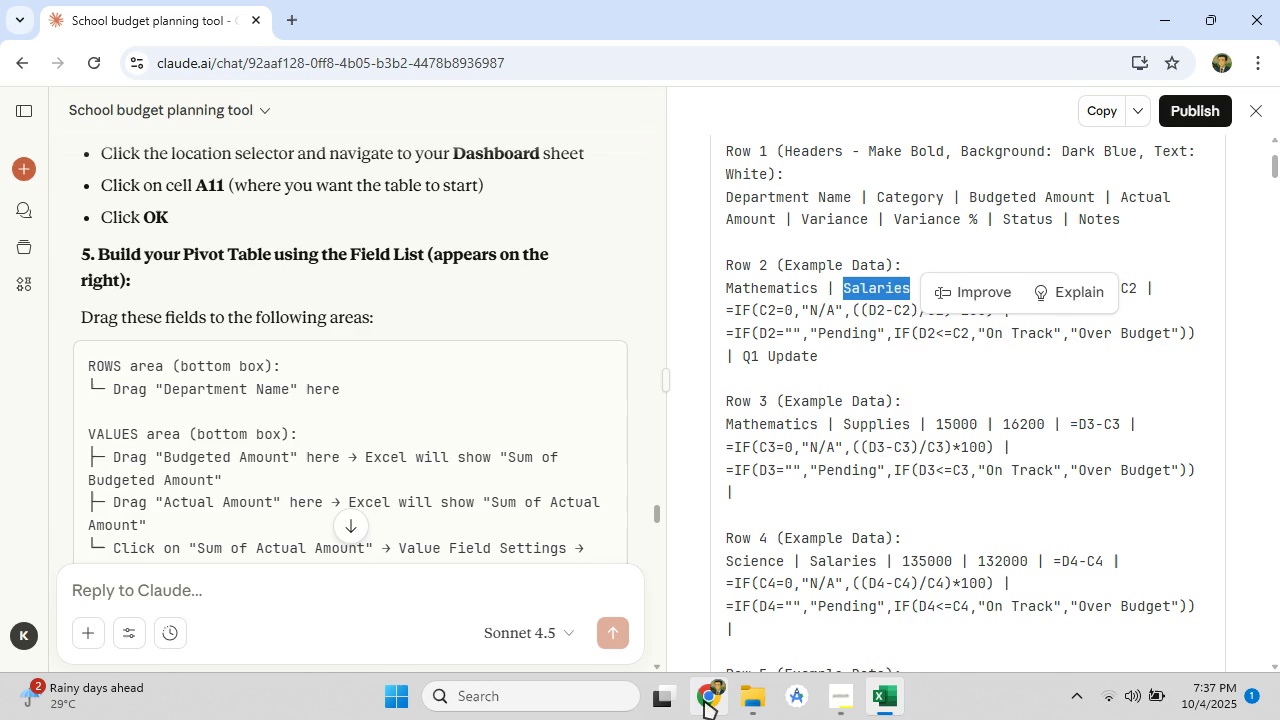 
left_click([704, 700])
 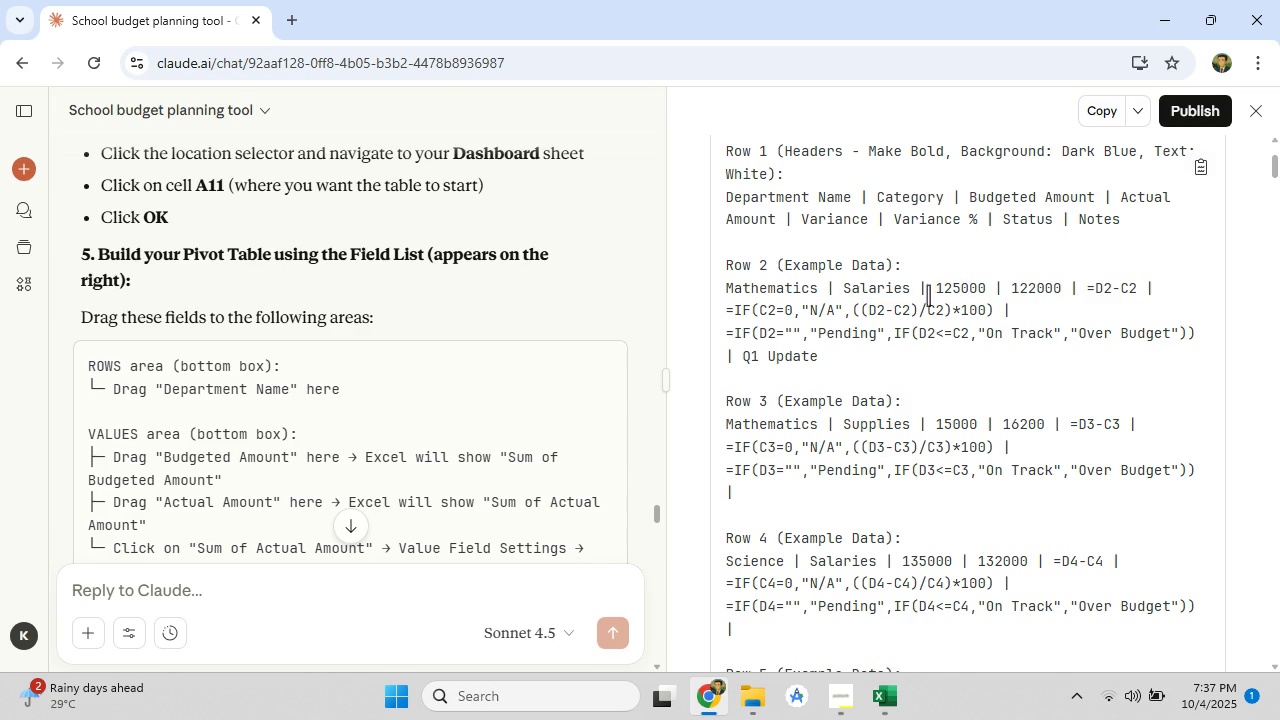 
left_click_drag(start_coordinate=[933, 290], to_coordinate=[986, 284])
 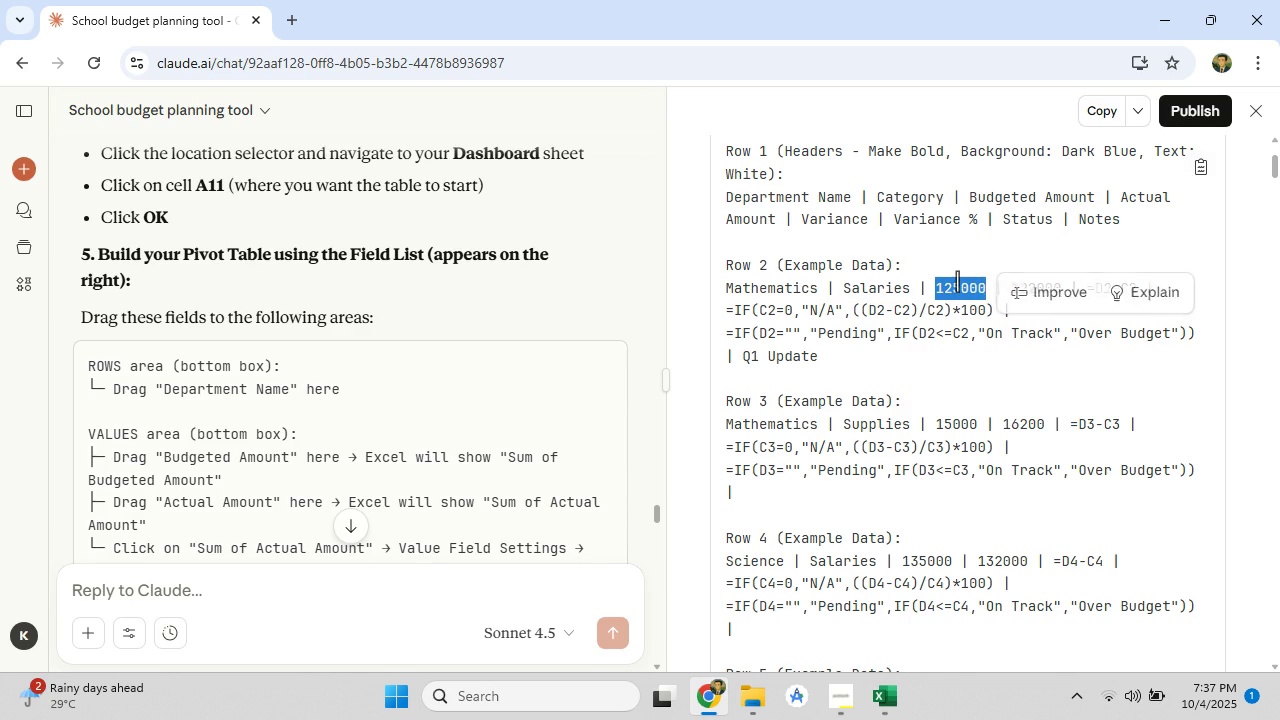 
right_click([957, 281])
 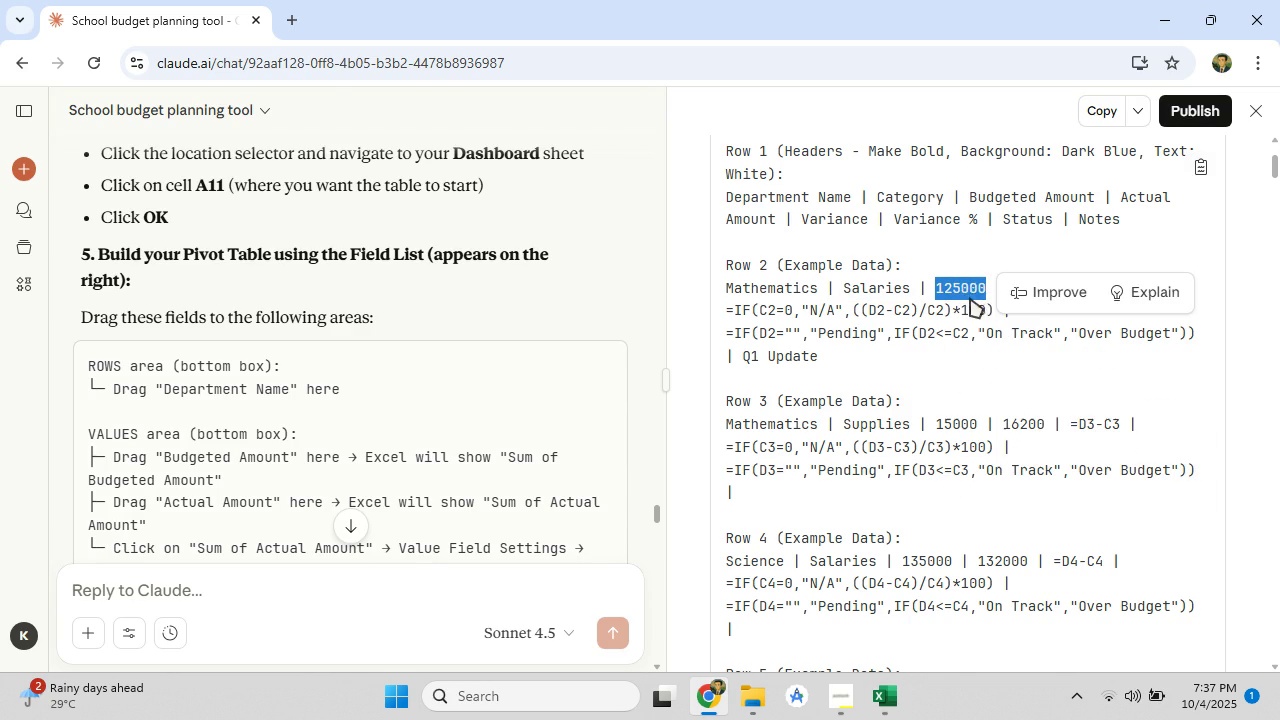 
left_click([970, 298])
 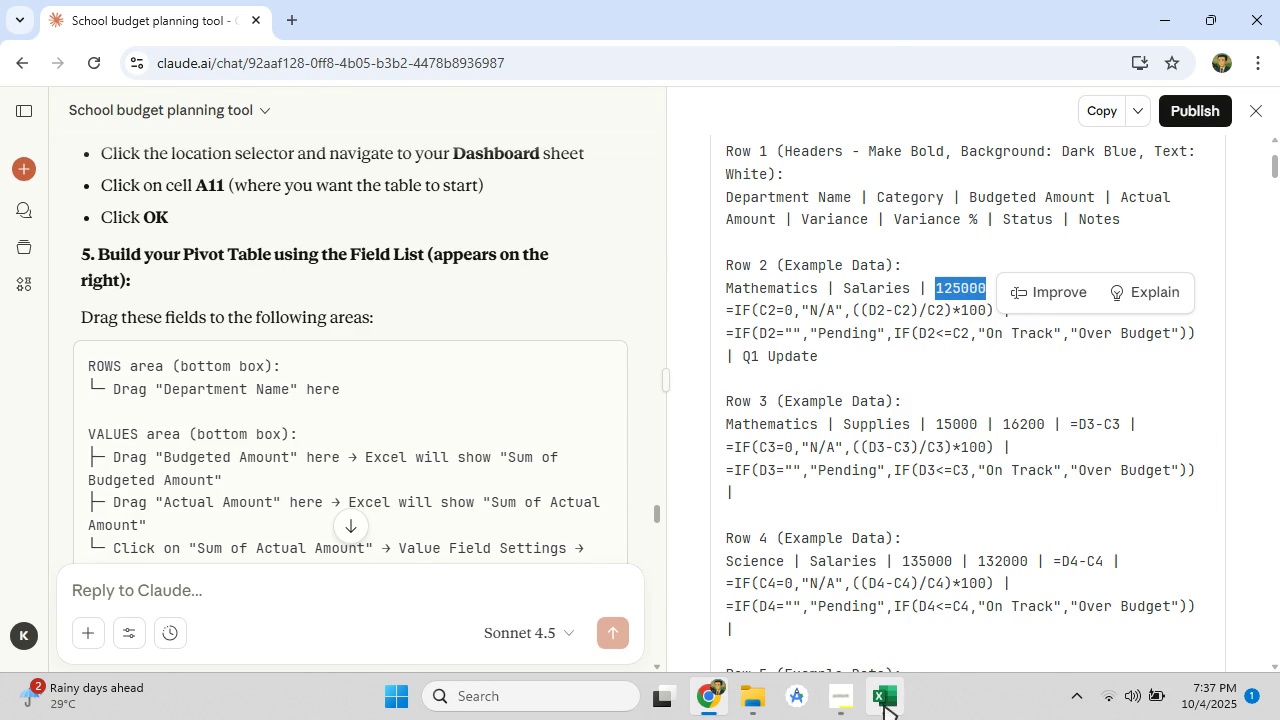 
left_click([884, 705])
 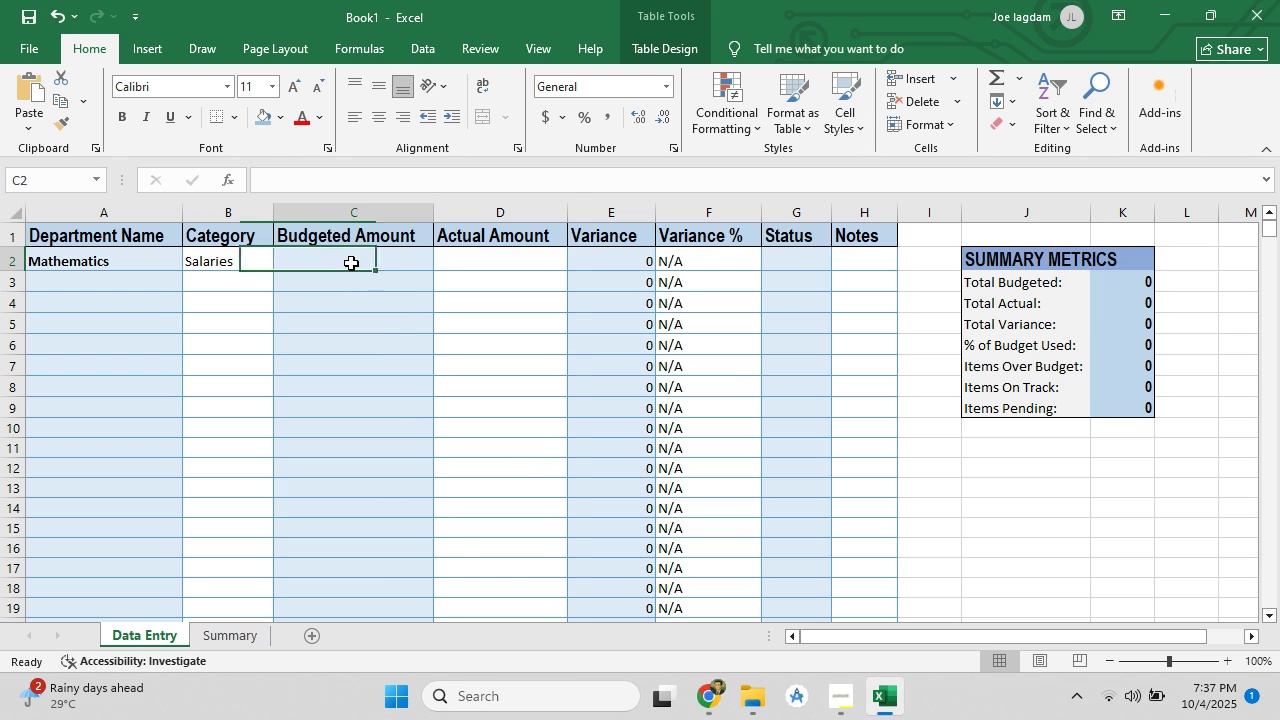 
left_click([351, 263])
 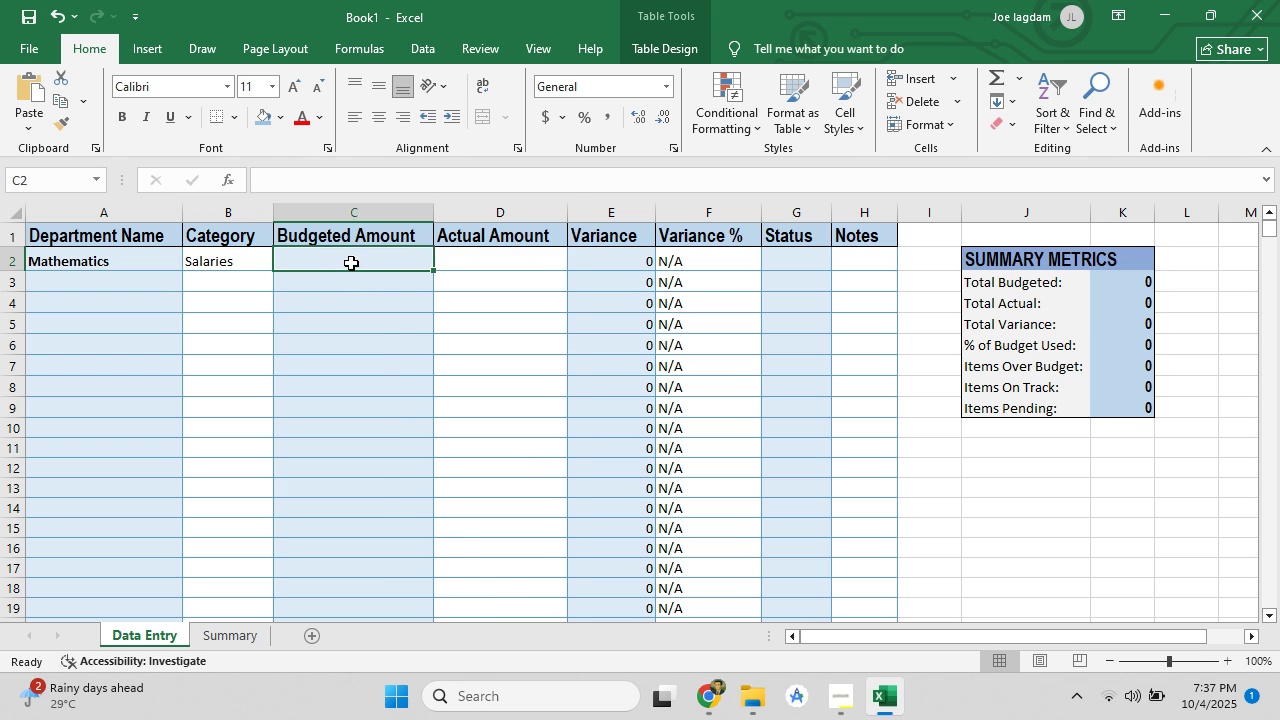 
right_click([351, 263])
 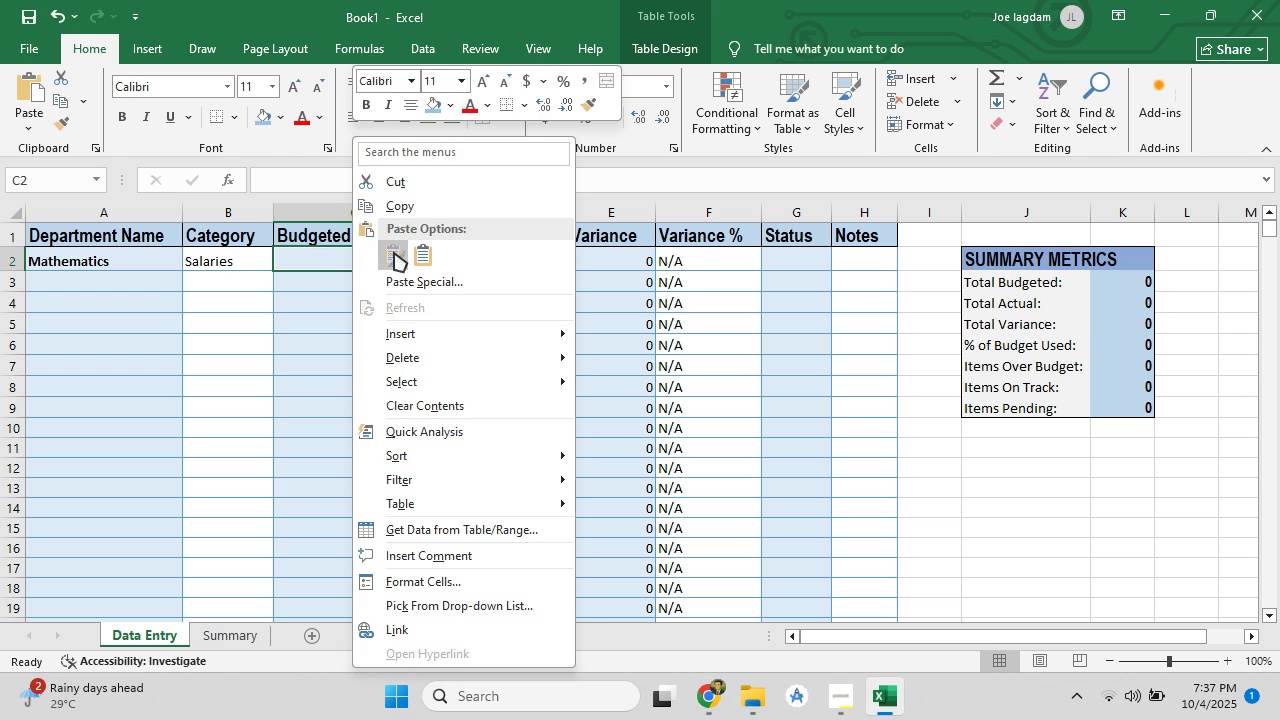 
left_click([394, 252])
 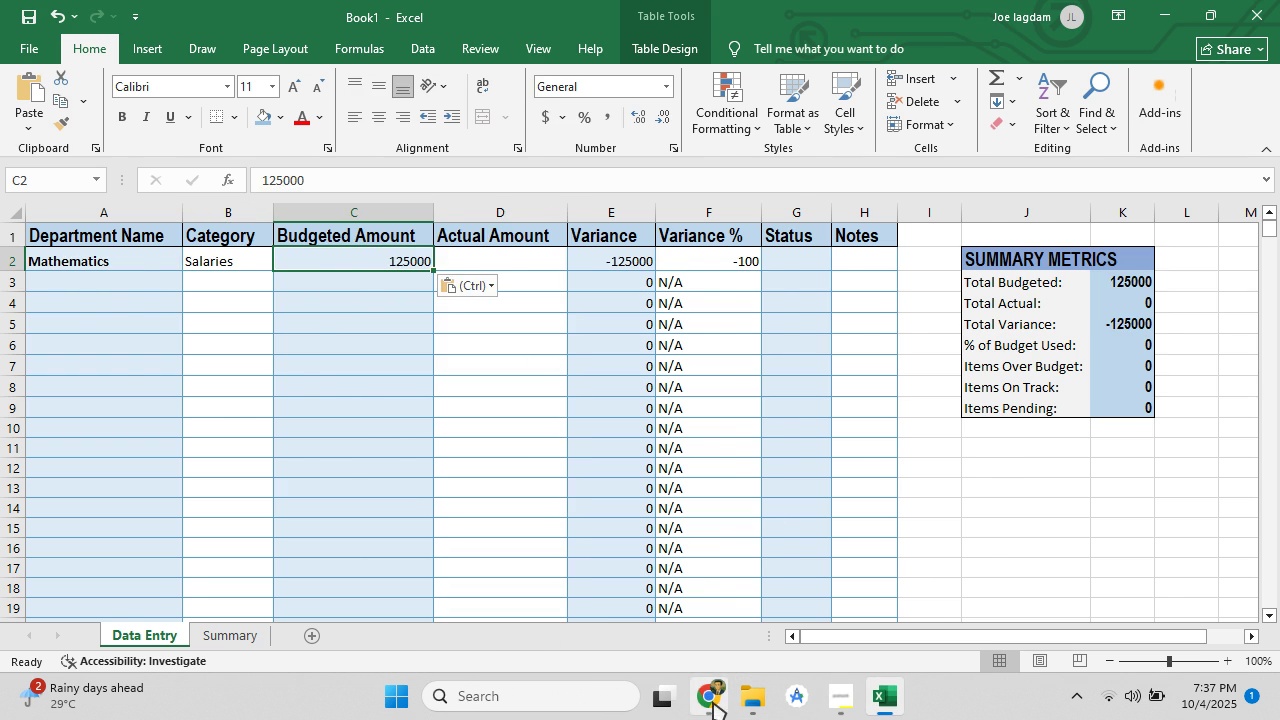 
left_click([713, 702])
 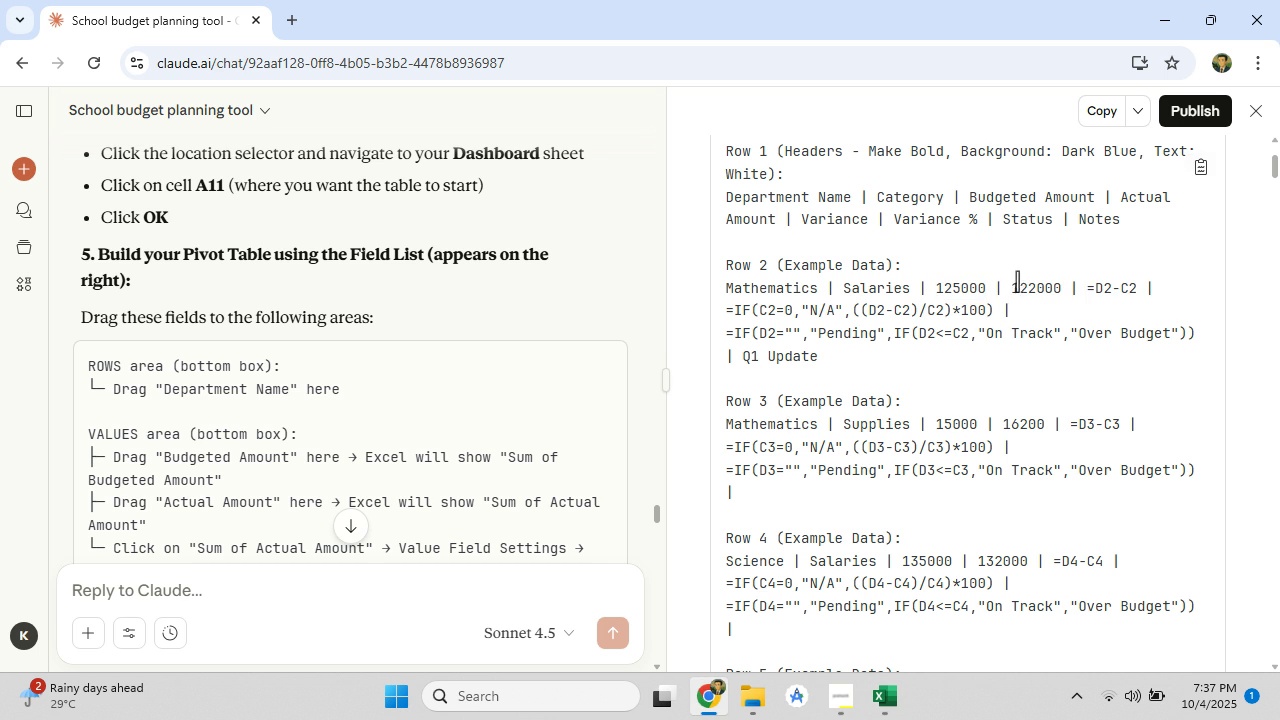 
left_click_drag(start_coordinate=[1015, 286], to_coordinate=[1062, 291])
 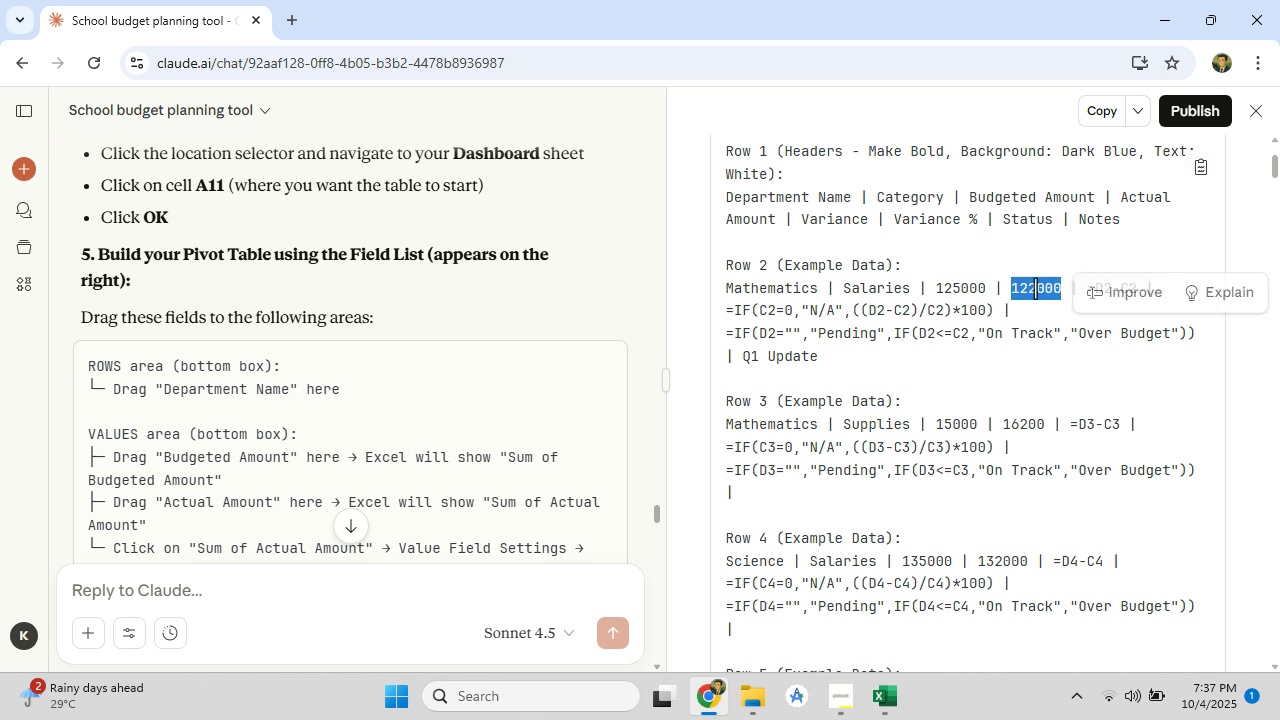 
right_click([1035, 288])
 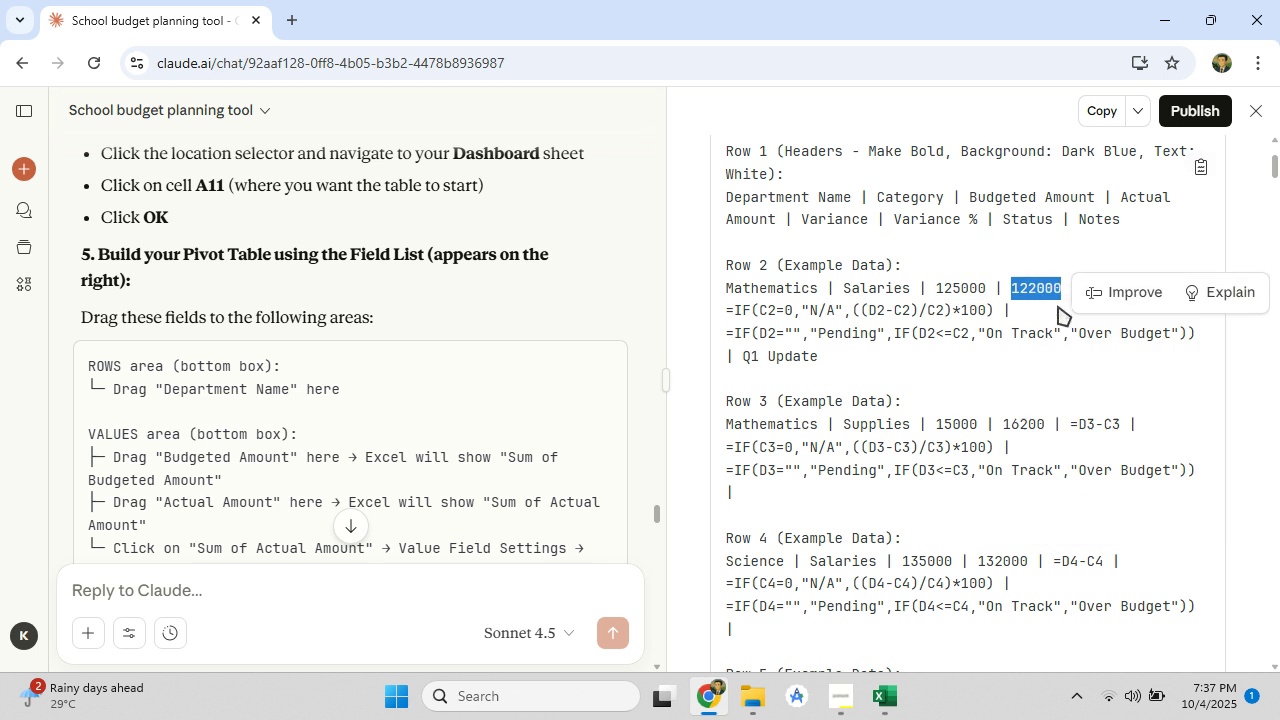 
left_click([1058, 306])
 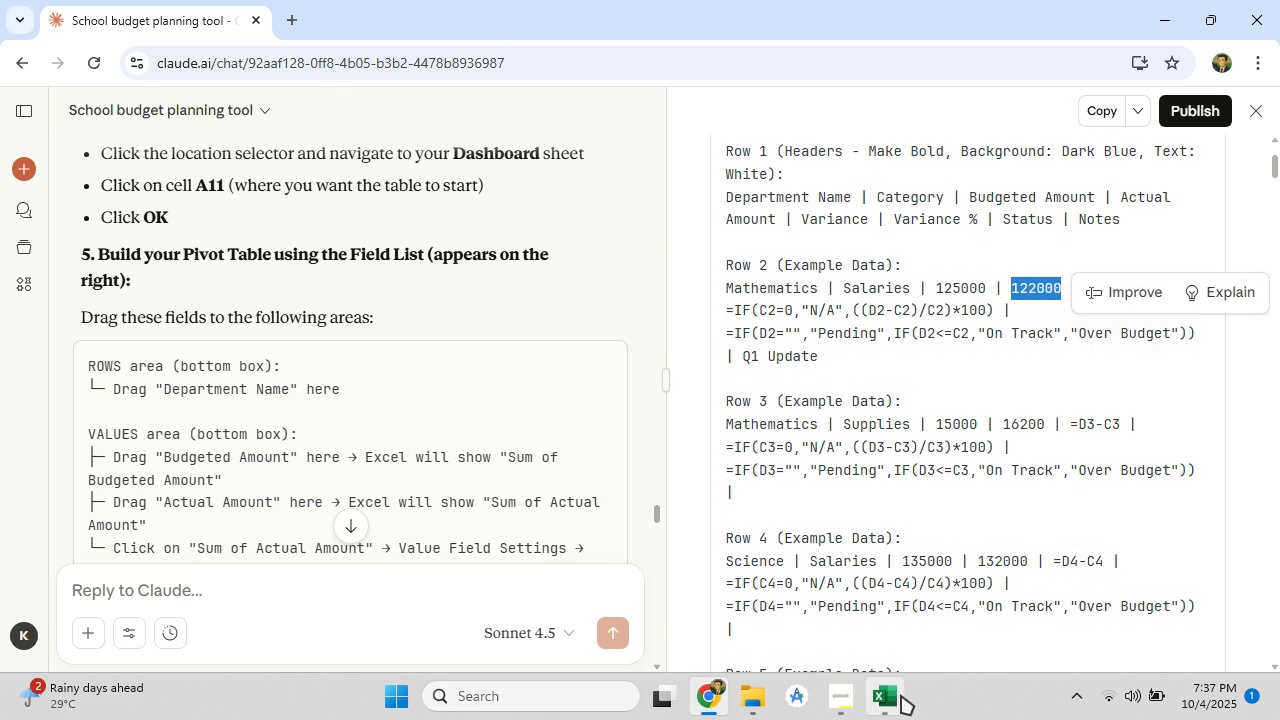 
left_click([899, 697])
 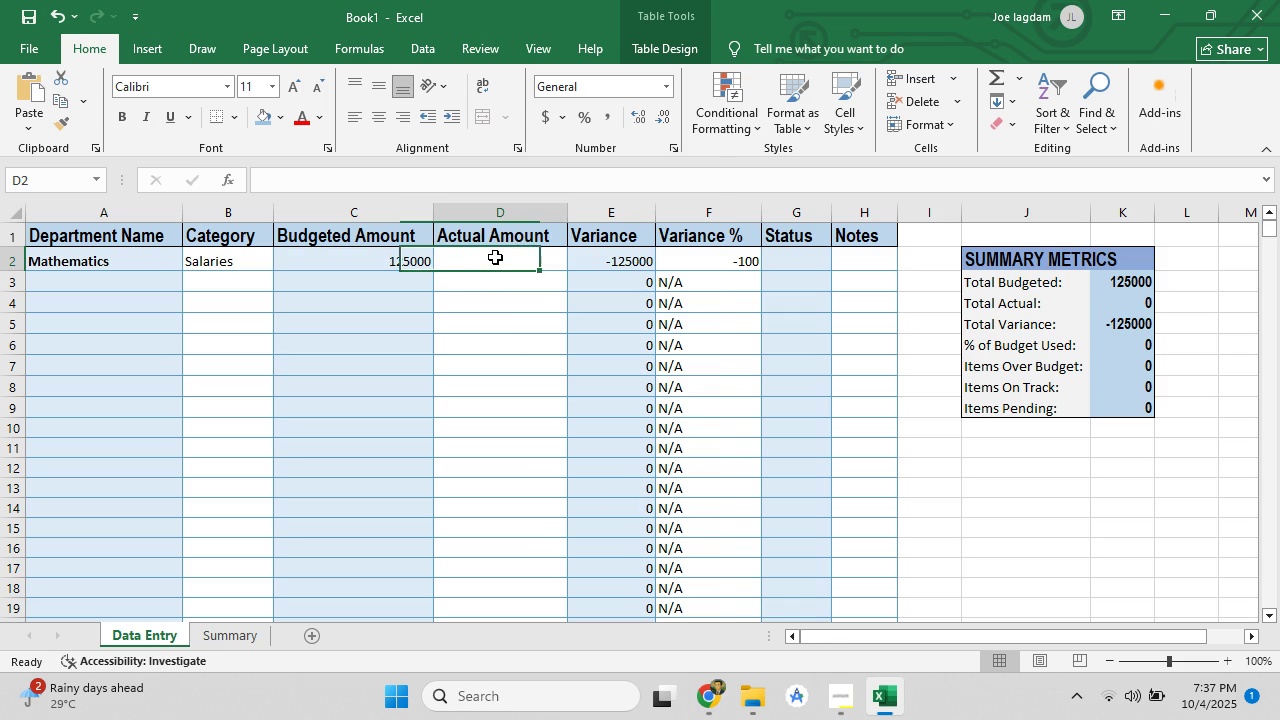 
left_click([495, 257])
 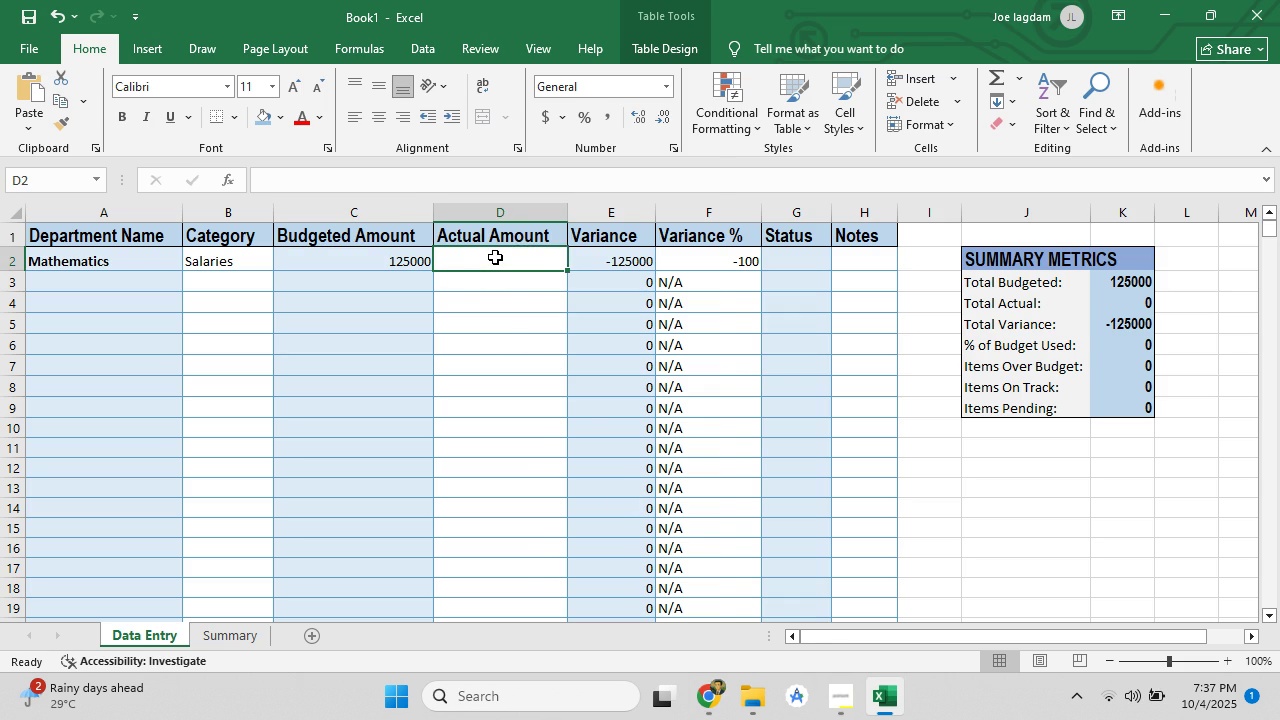 
right_click([495, 257])
 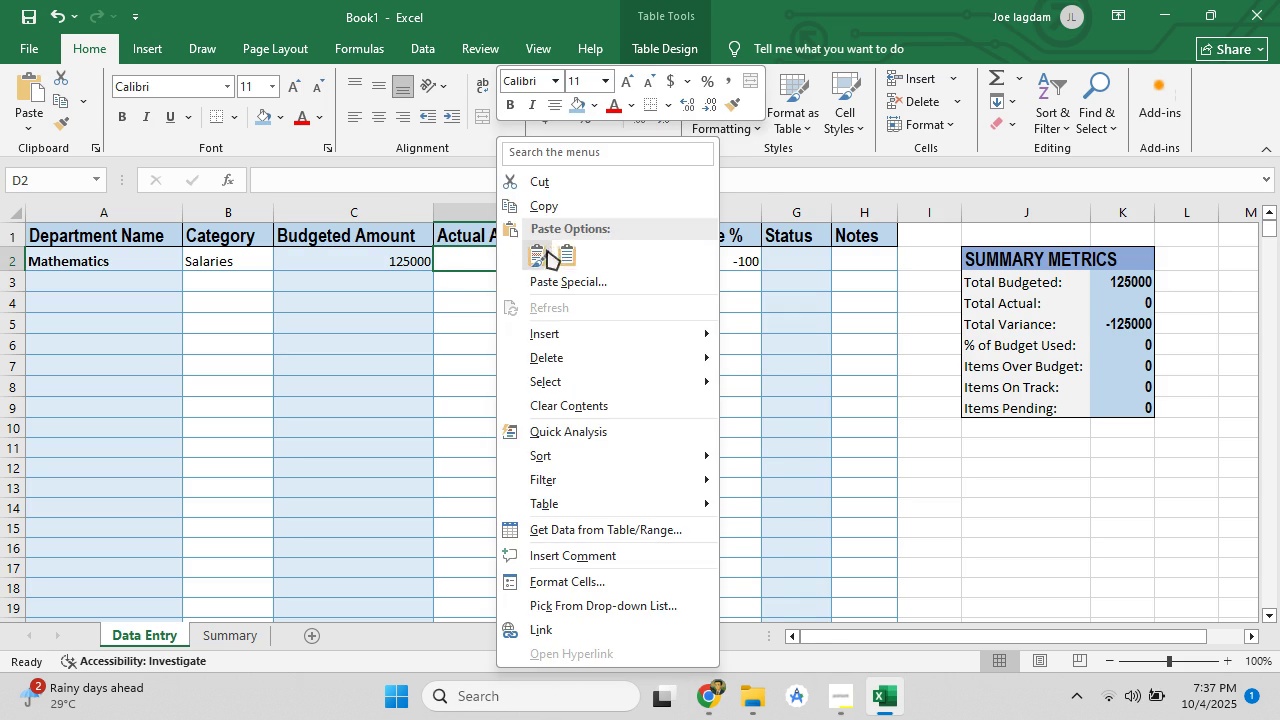 
left_click([547, 250])
 